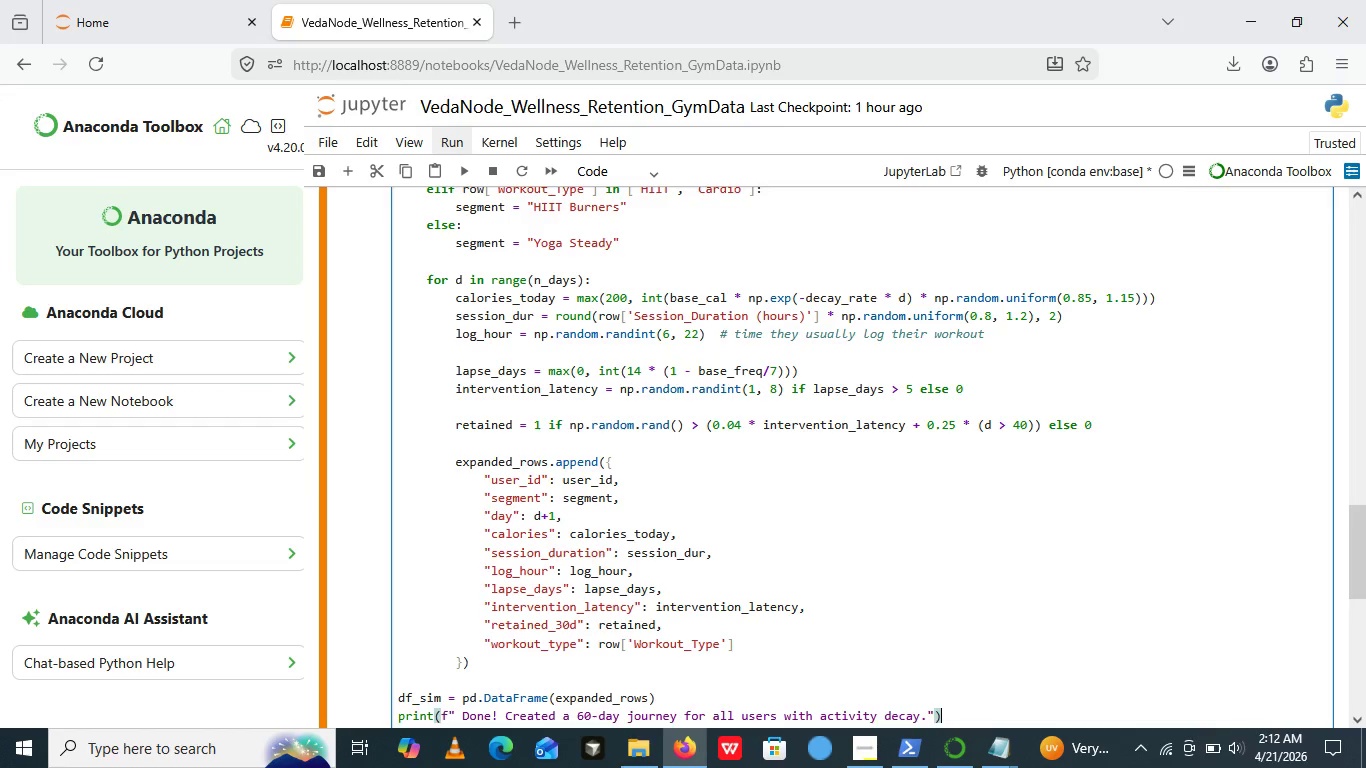 
key(Control+V)
 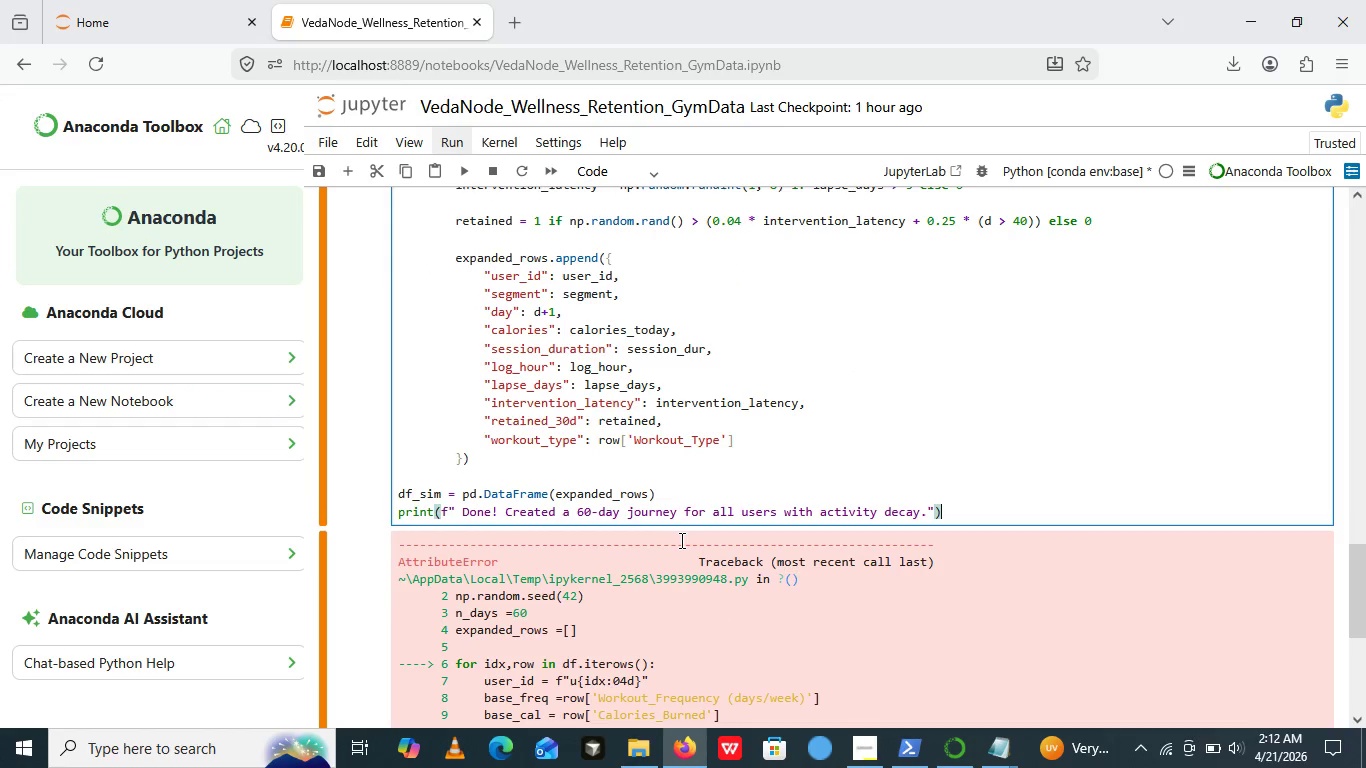 
scroll: coordinate [680, 540], scroll_direction: down, amount: 2.0
 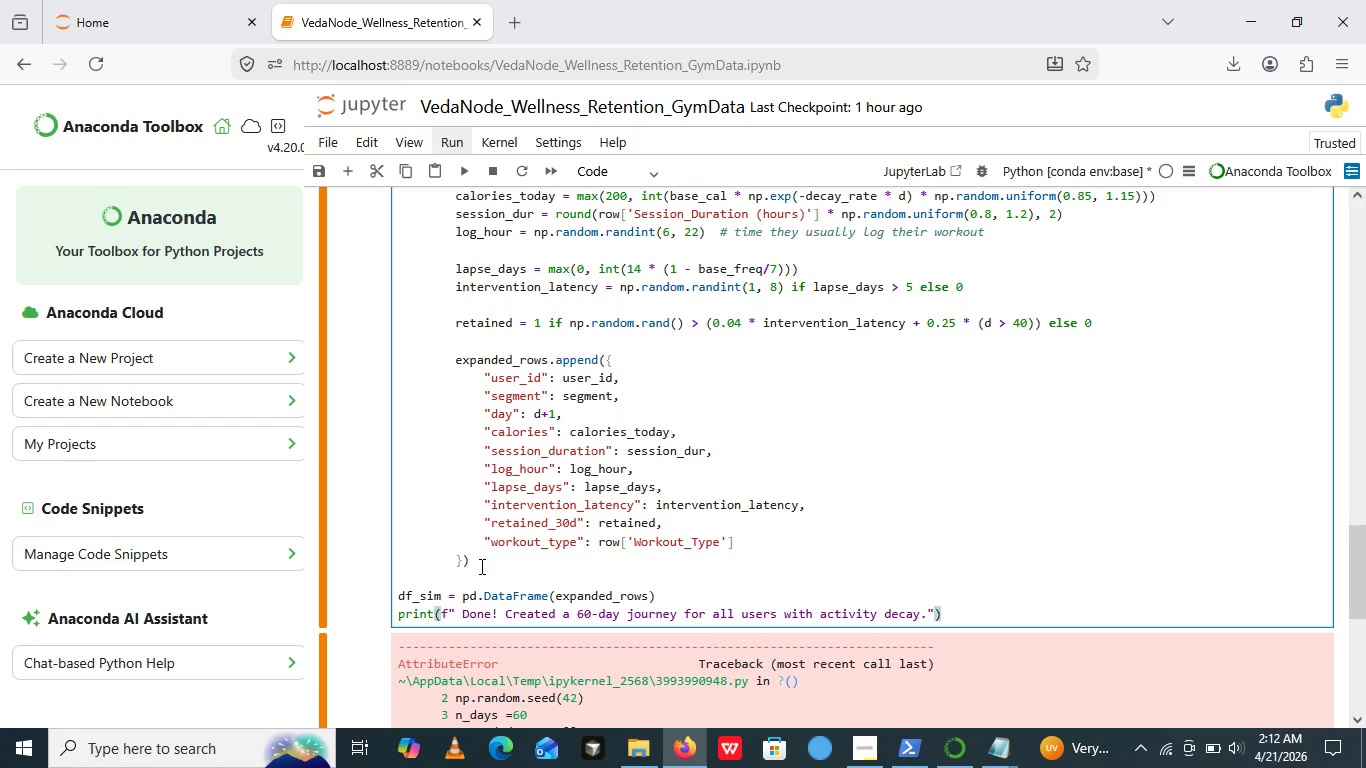 
scroll: coordinate [480, 566], scroll_direction: none, amount: 0.0
 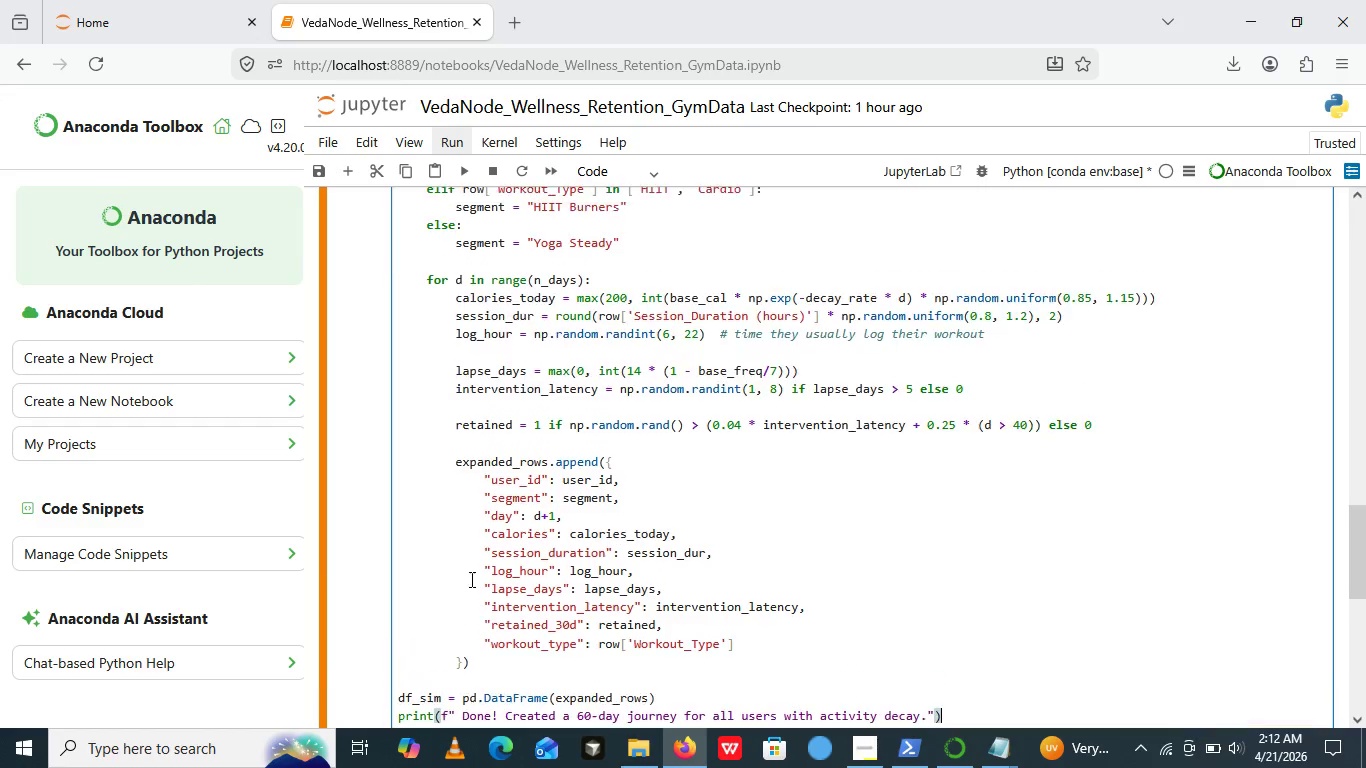 
scroll: coordinate [1001, 462], scroll_direction: up, amount: 4.0
 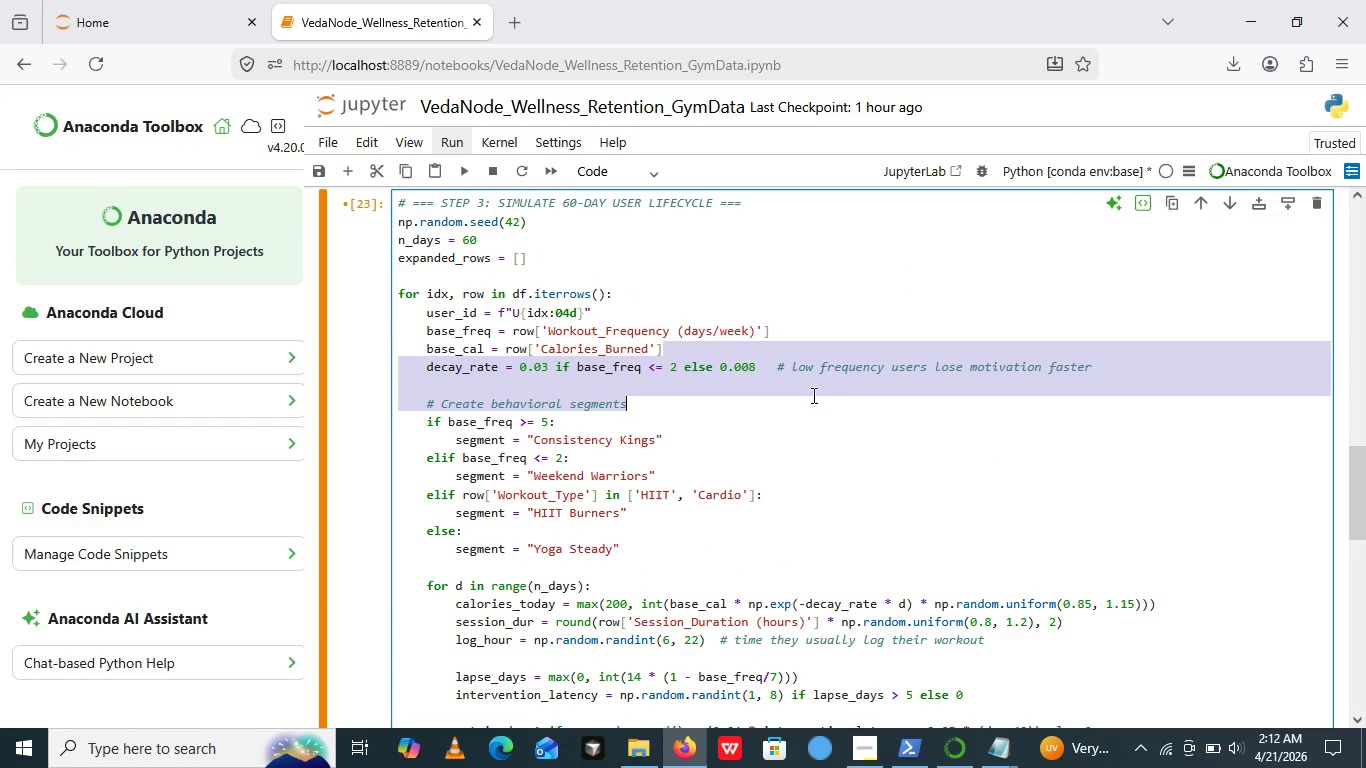 
left_click_drag(start_coordinate=[1108, 356], to_coordinate=[781, 361])
 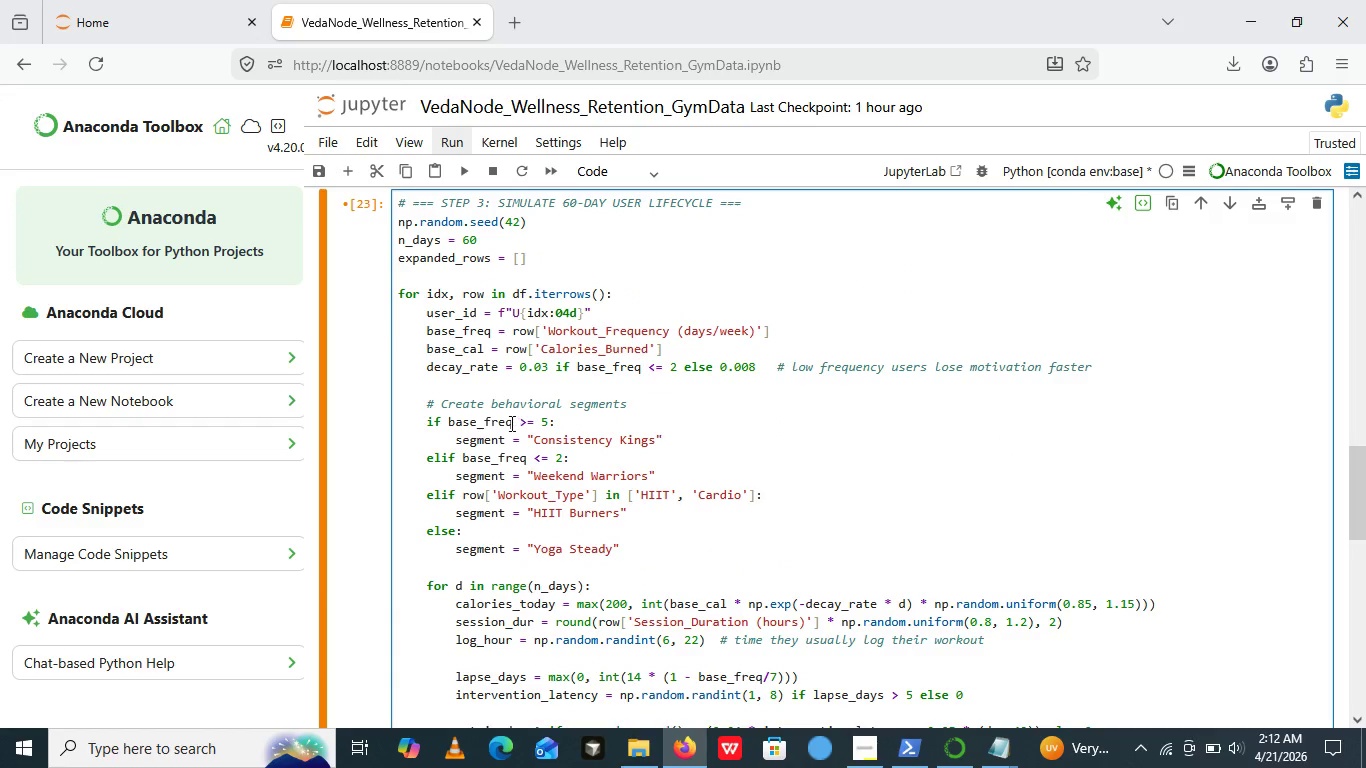 
left_click([771, 459])
 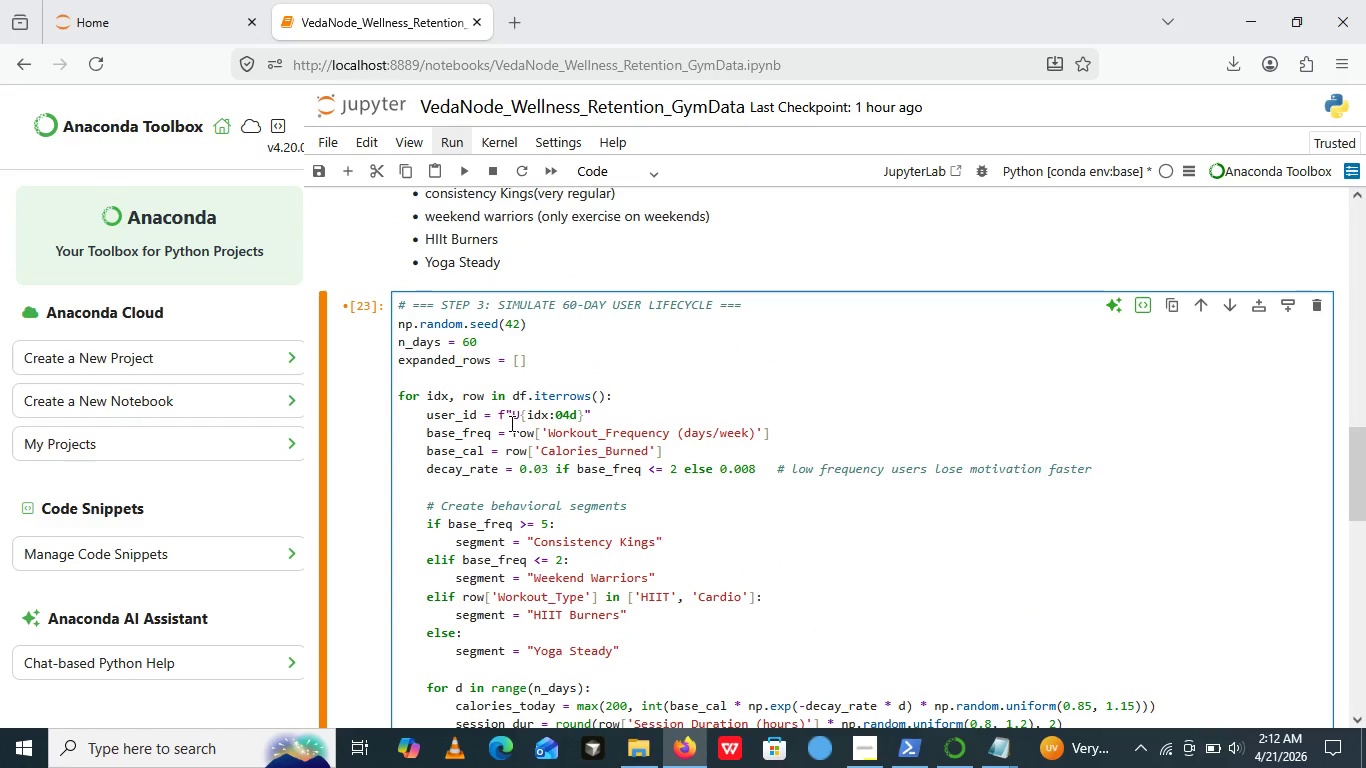 
scroll: coordinate [510, 423], scroll_direction: up, amount: 1.0
 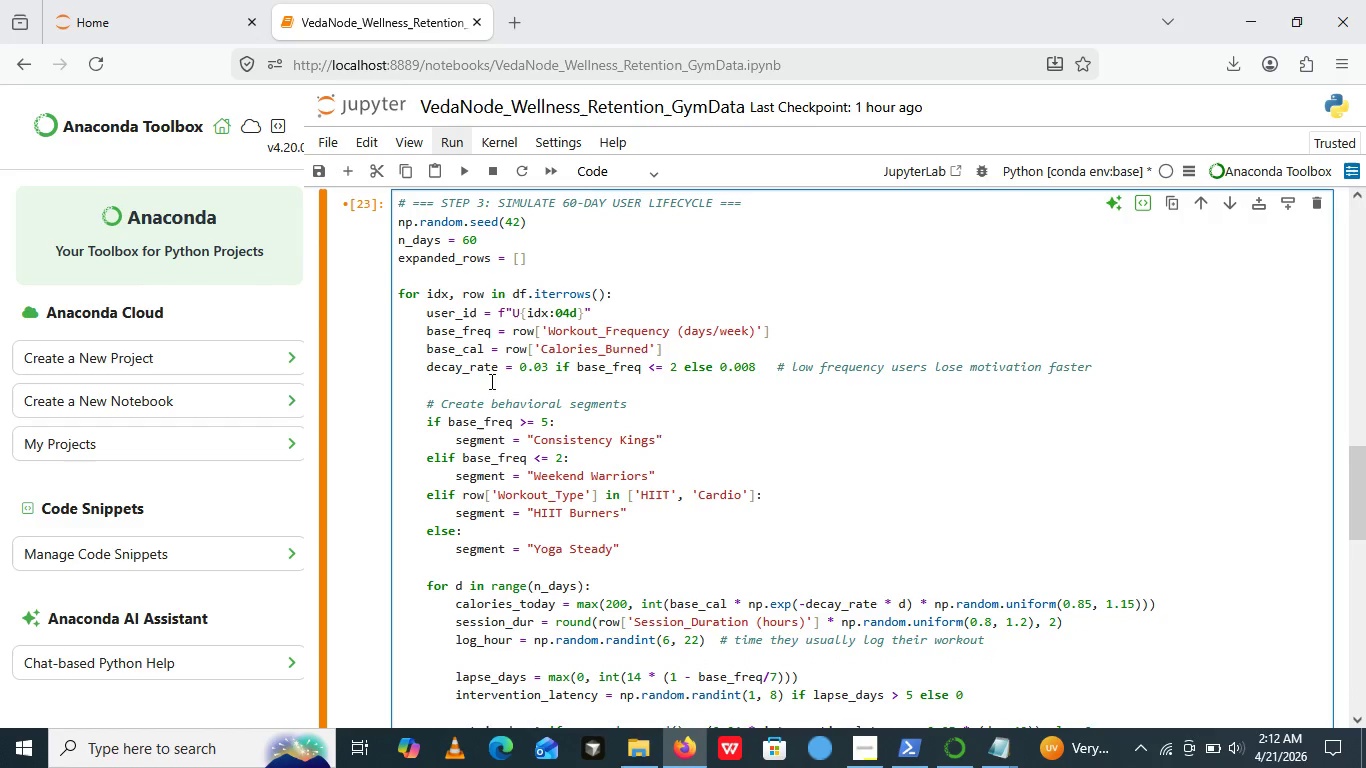 
scroll: coordinate [510, 423], scroll_direction: none, amount: 0.0
 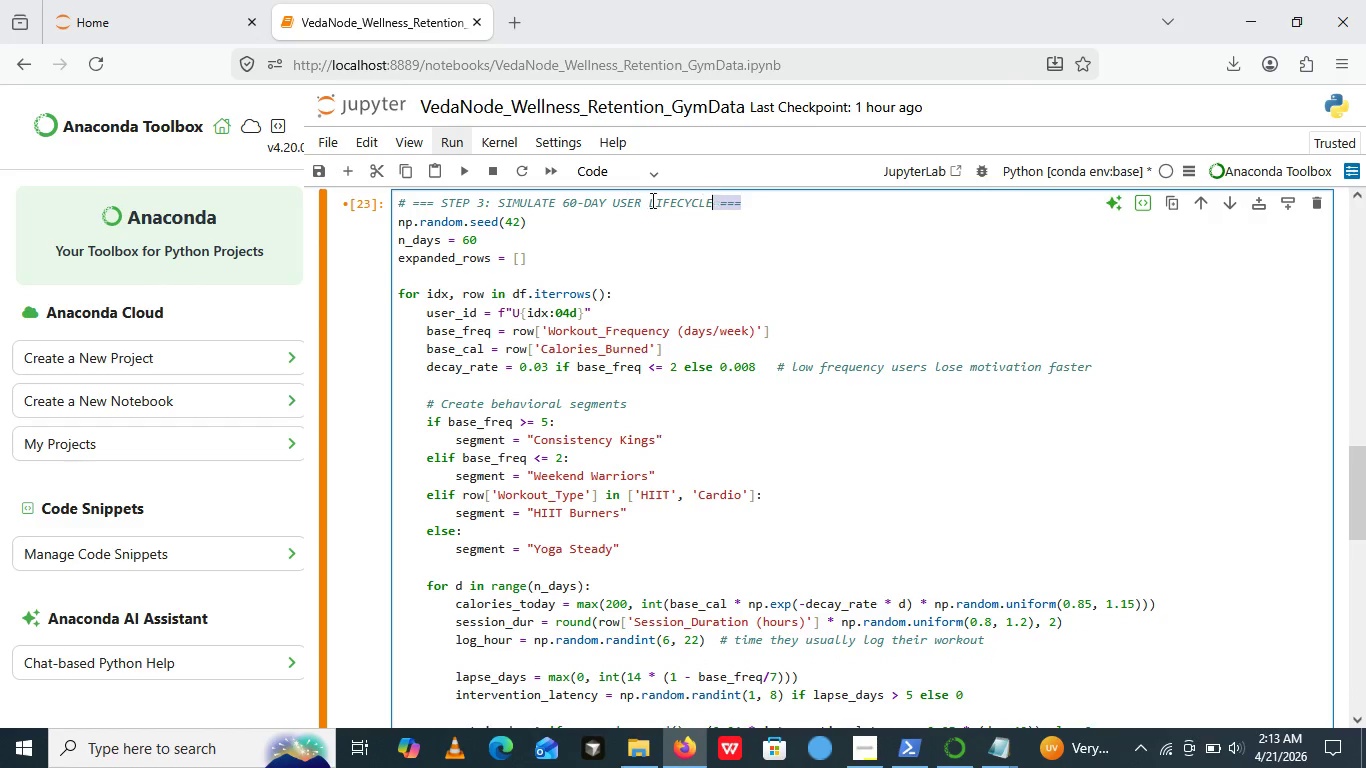 
left_click_drag(start_coordinate=[758, 206], to_coordinate=[443, 204])
 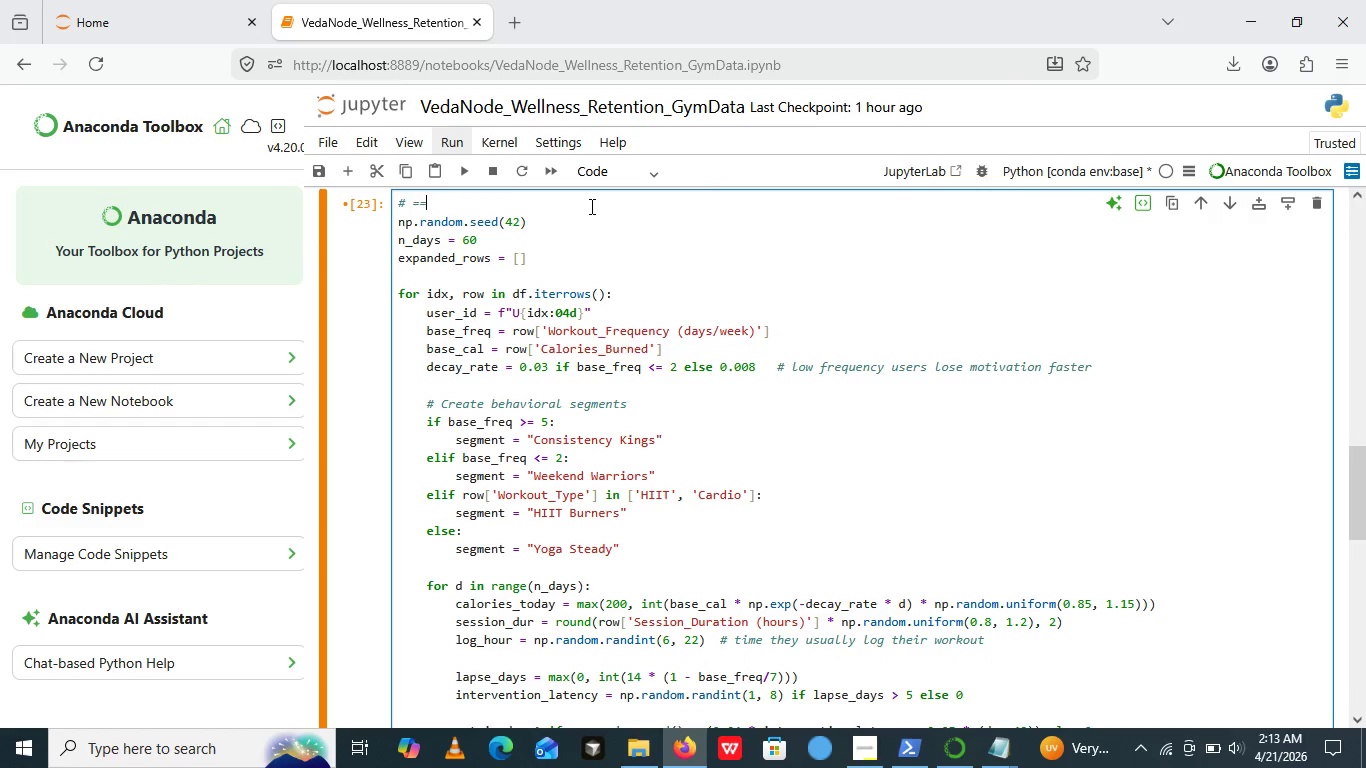 
key(Backspace)
key(Backspace)
key(Backspace)
key(Backspace)
key(Backspace)
type(simulate ifecyle)
 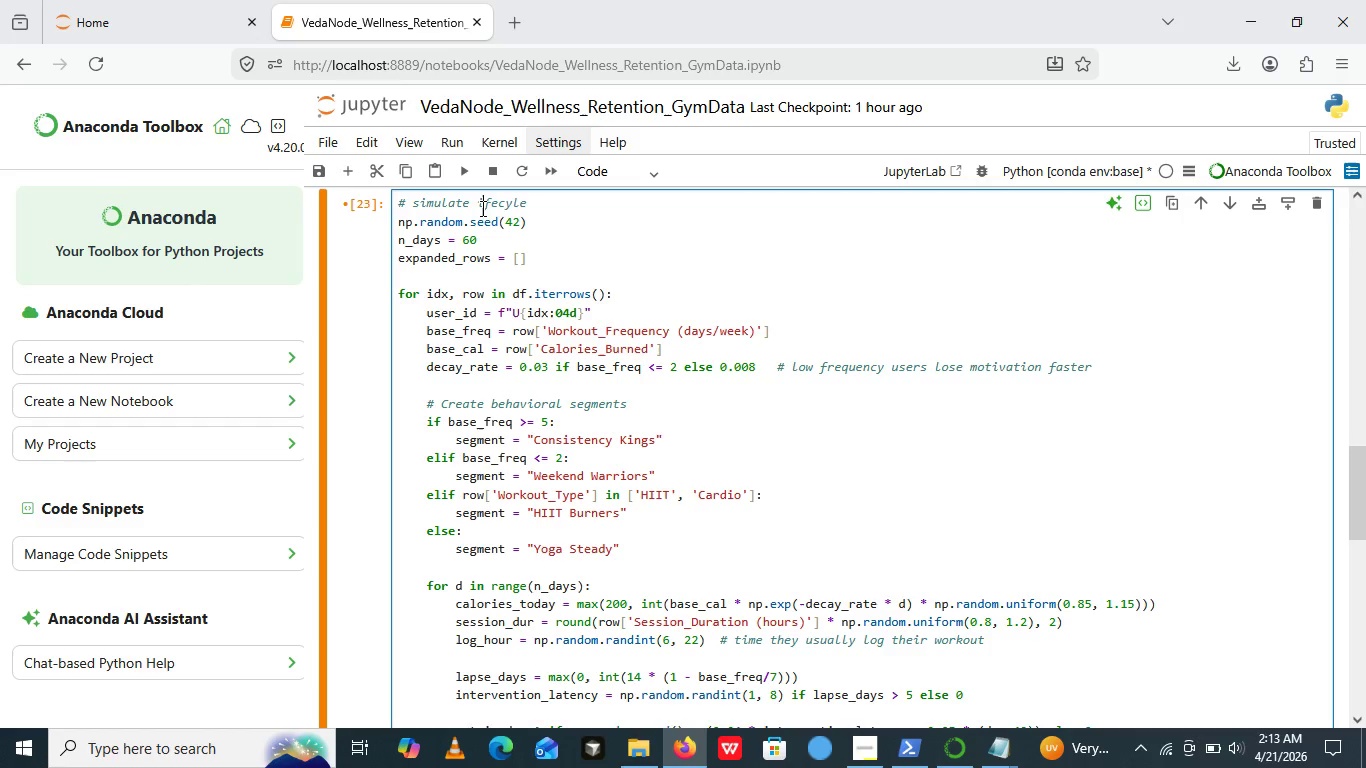 
left_click([481, 208])
 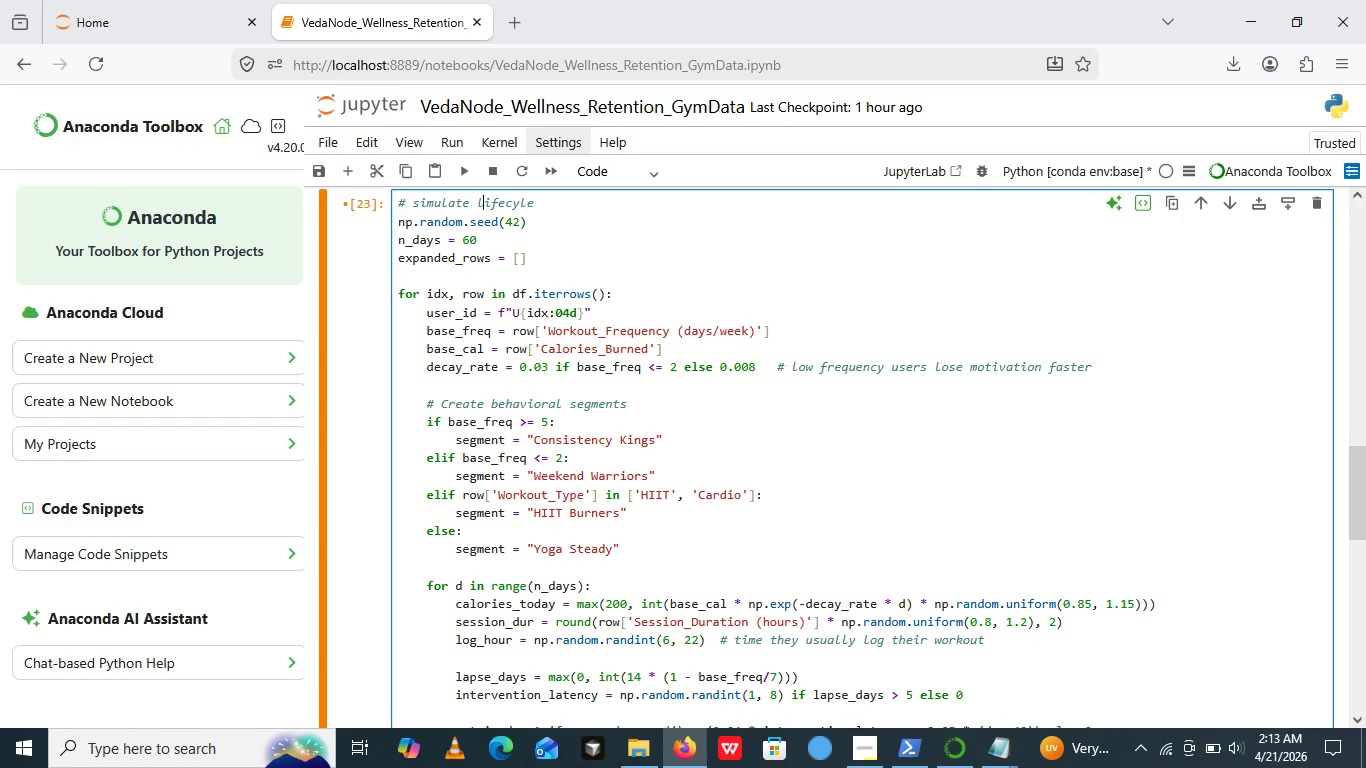 
key(ArrowLeft)
 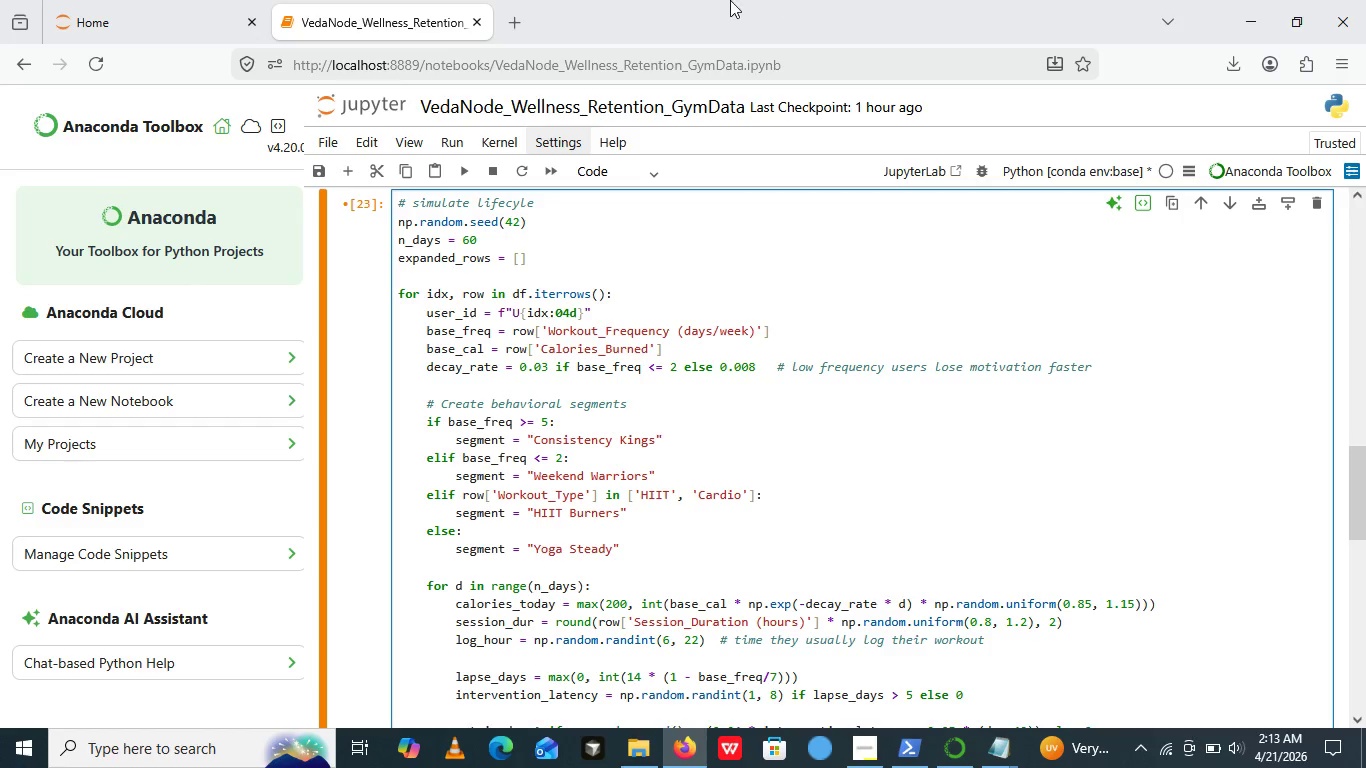 
key(L)
 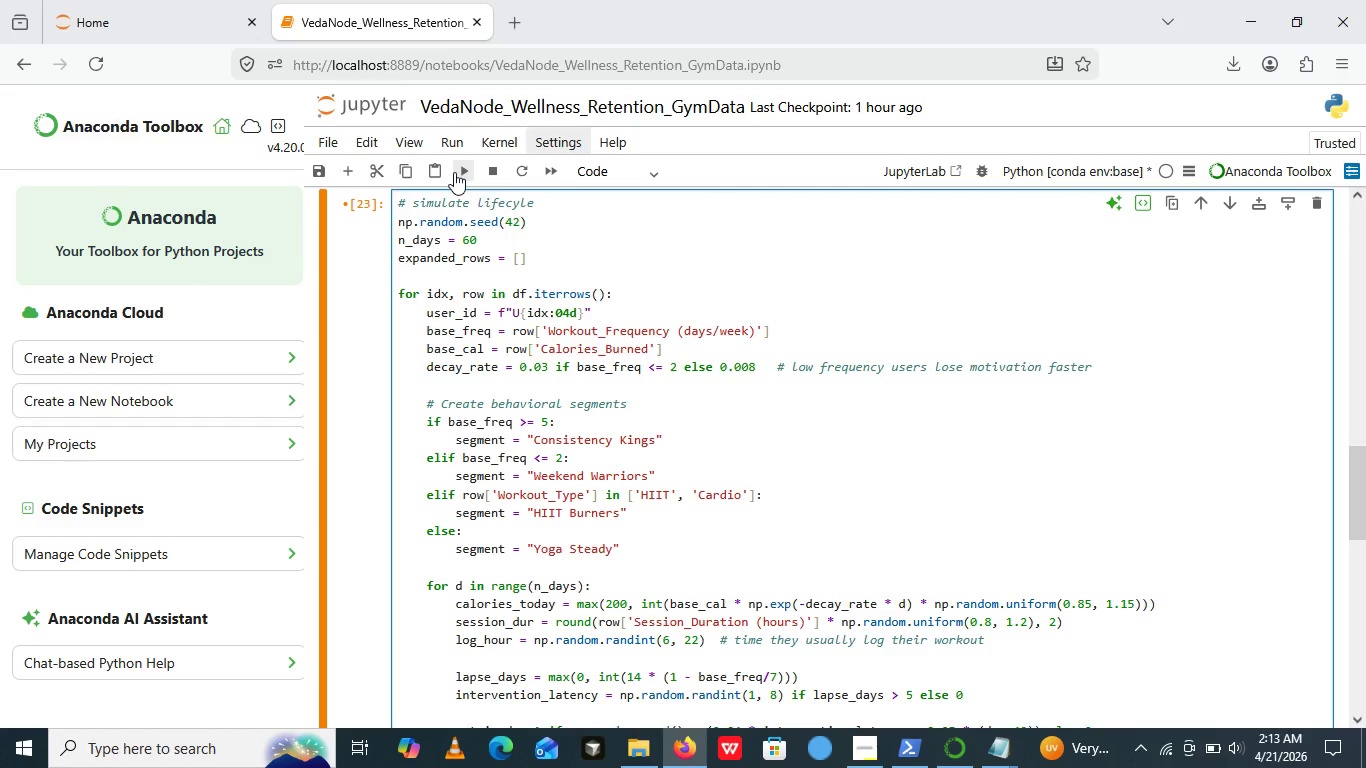 
left_click([454, 172])
 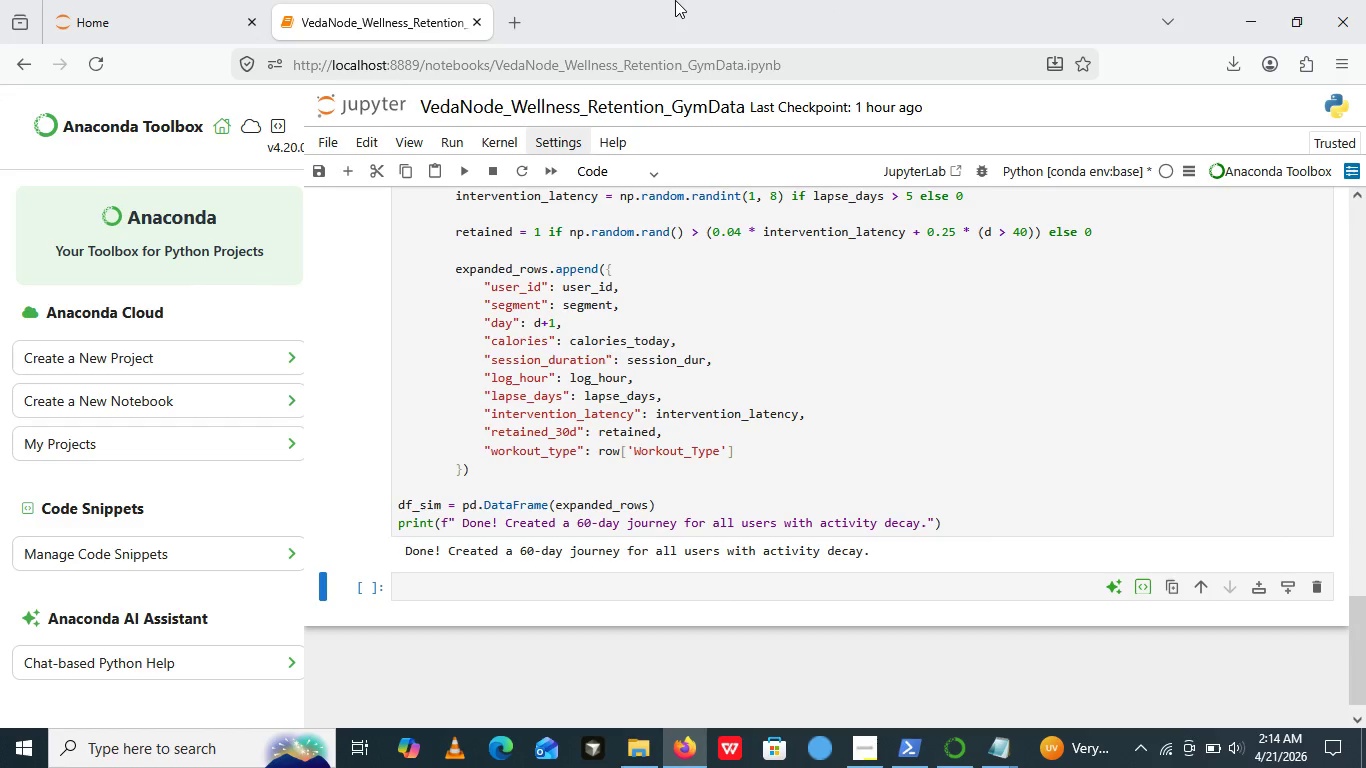 
wait(67.47)
 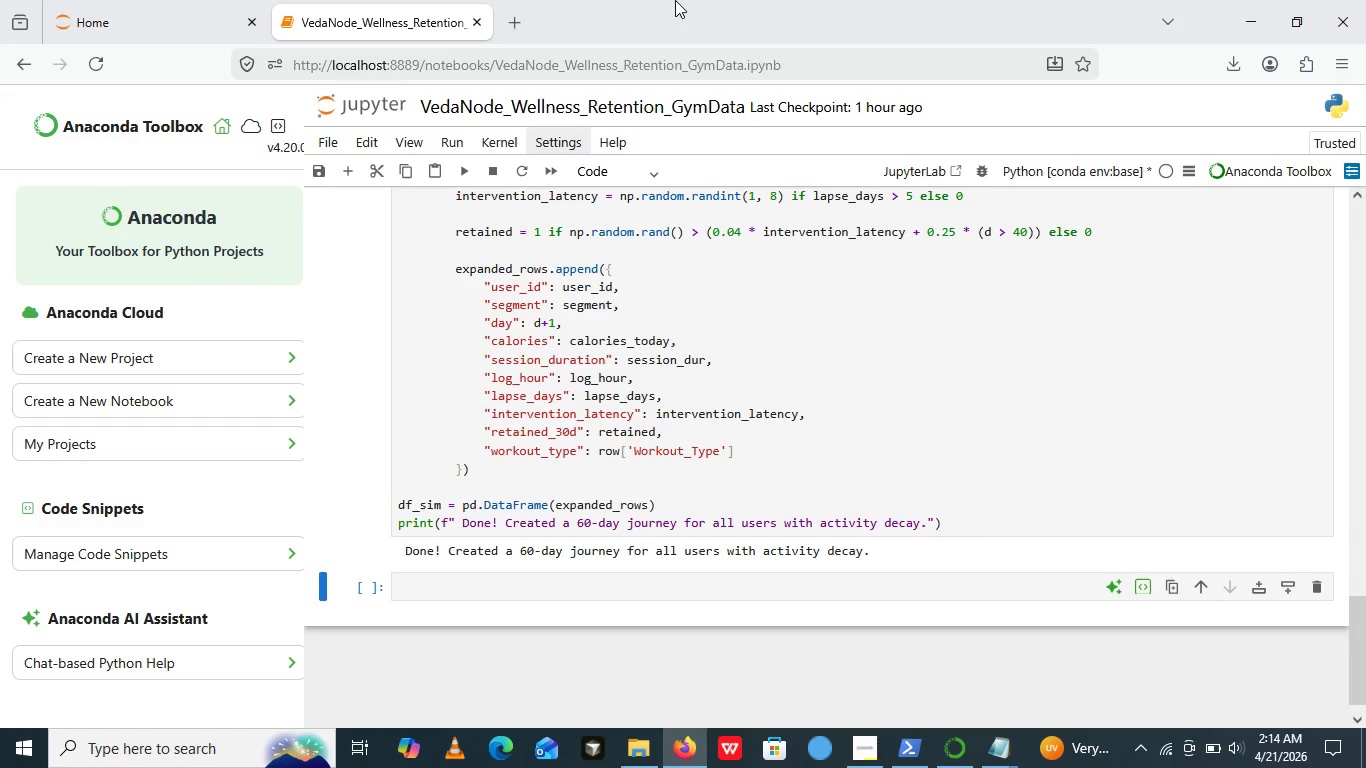 
left_click([469, 589])
 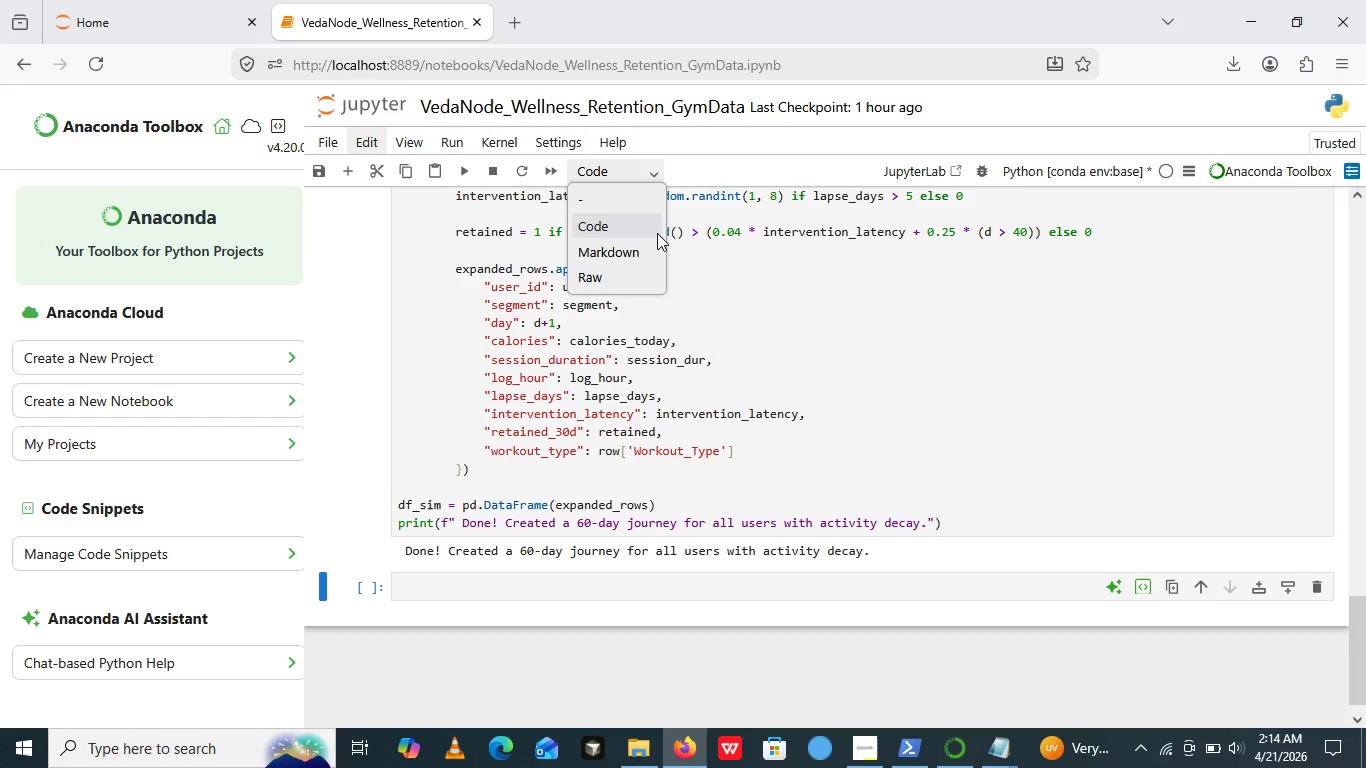 
left_click([625, 173])
 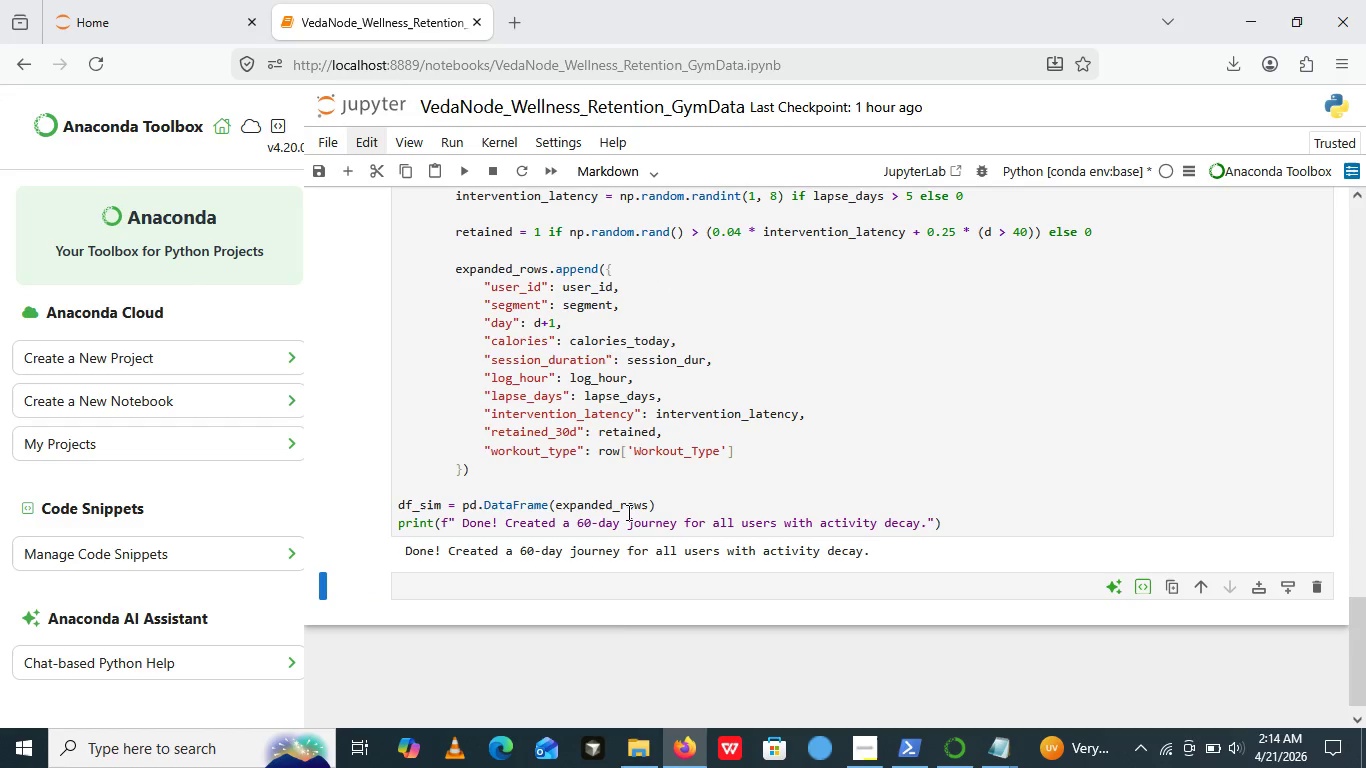 
left_click([656, 252])
 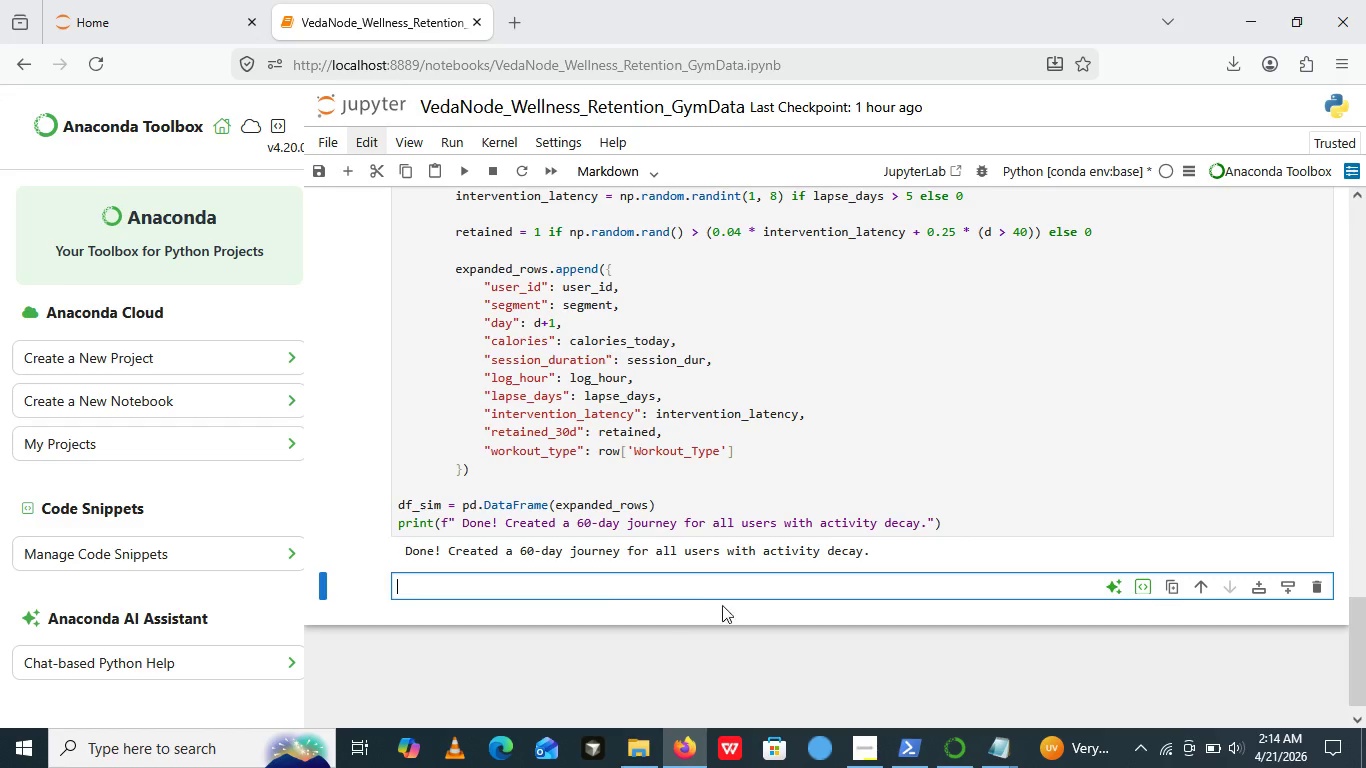 
left_click([610, 595])
 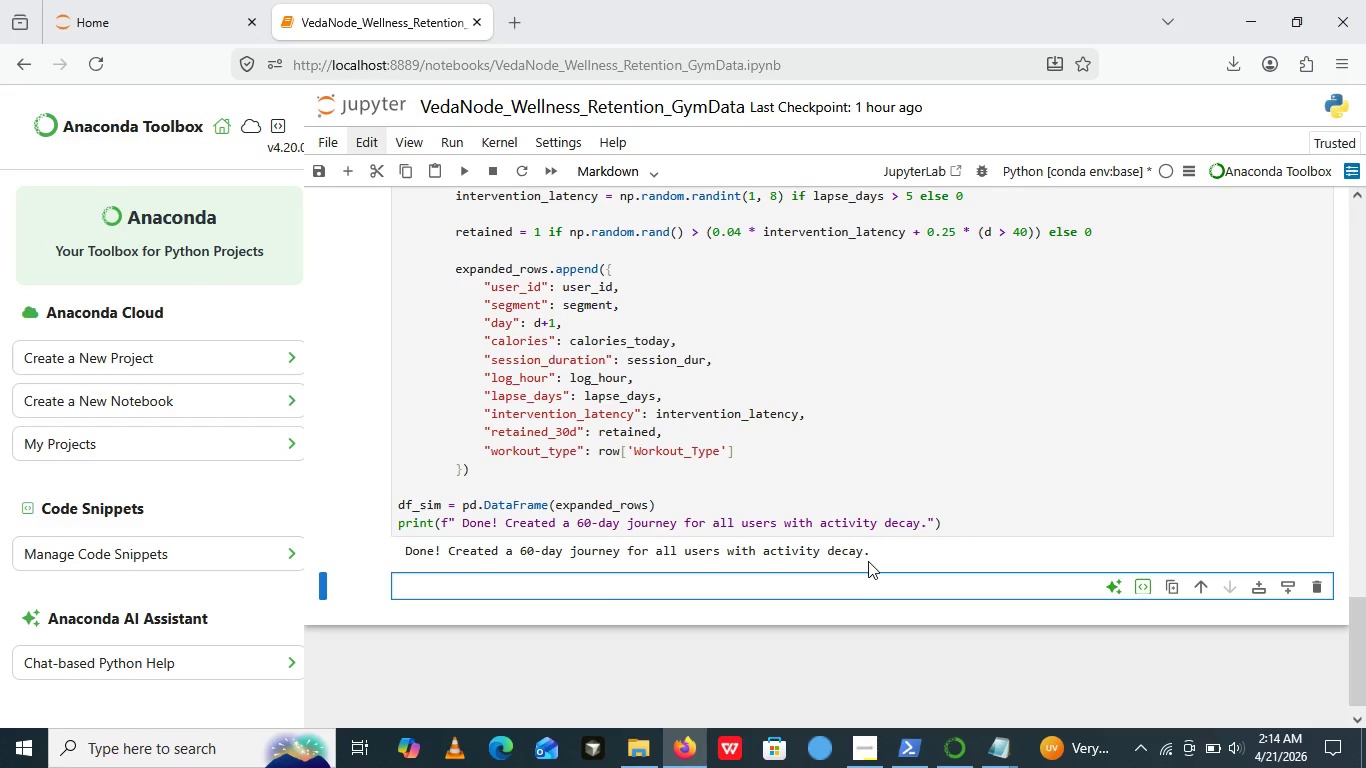 
type(3#)
key(Backspace)
key(Backspace)
type(## see Ouer)
key(Backspace)
key(Backspace)
type(r beai)
key(Backspace)
key(Backspace)
type(havioral Segments)
 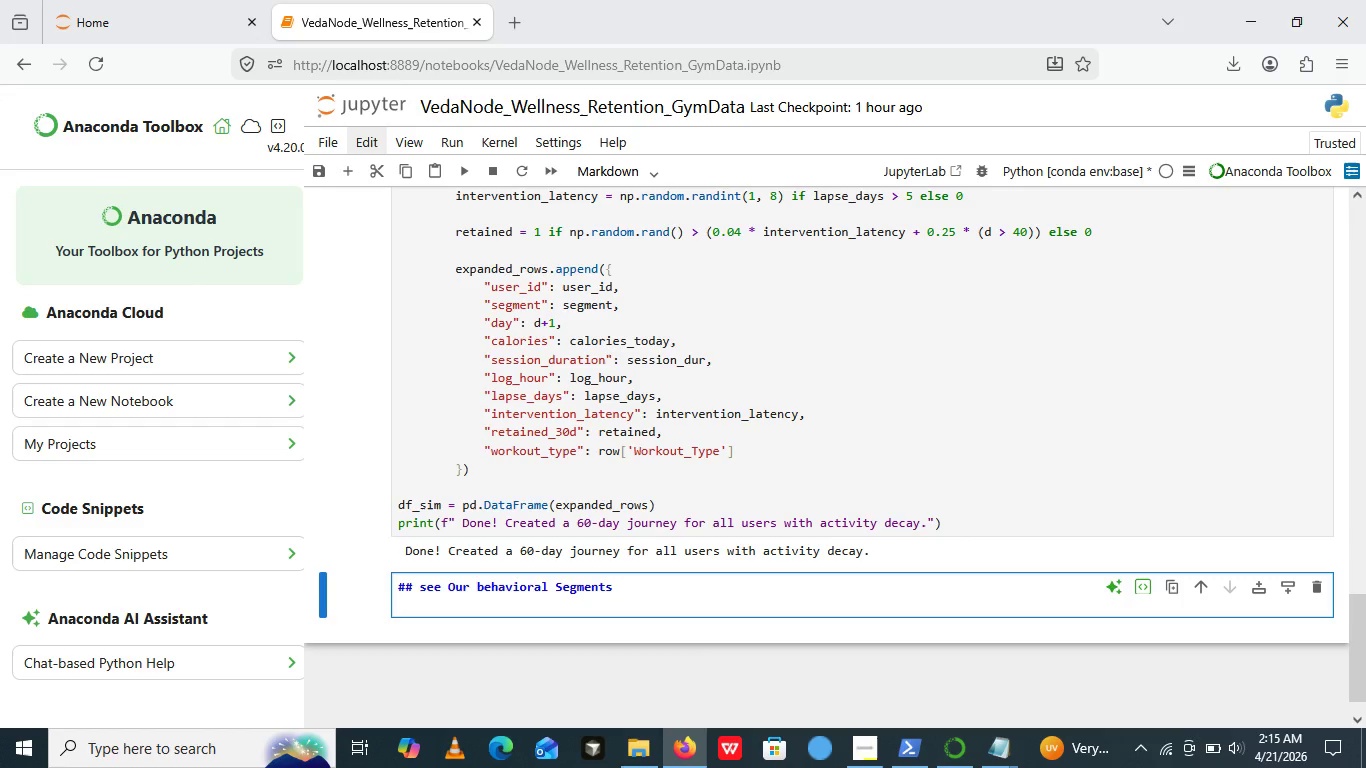 
key(Enter)
 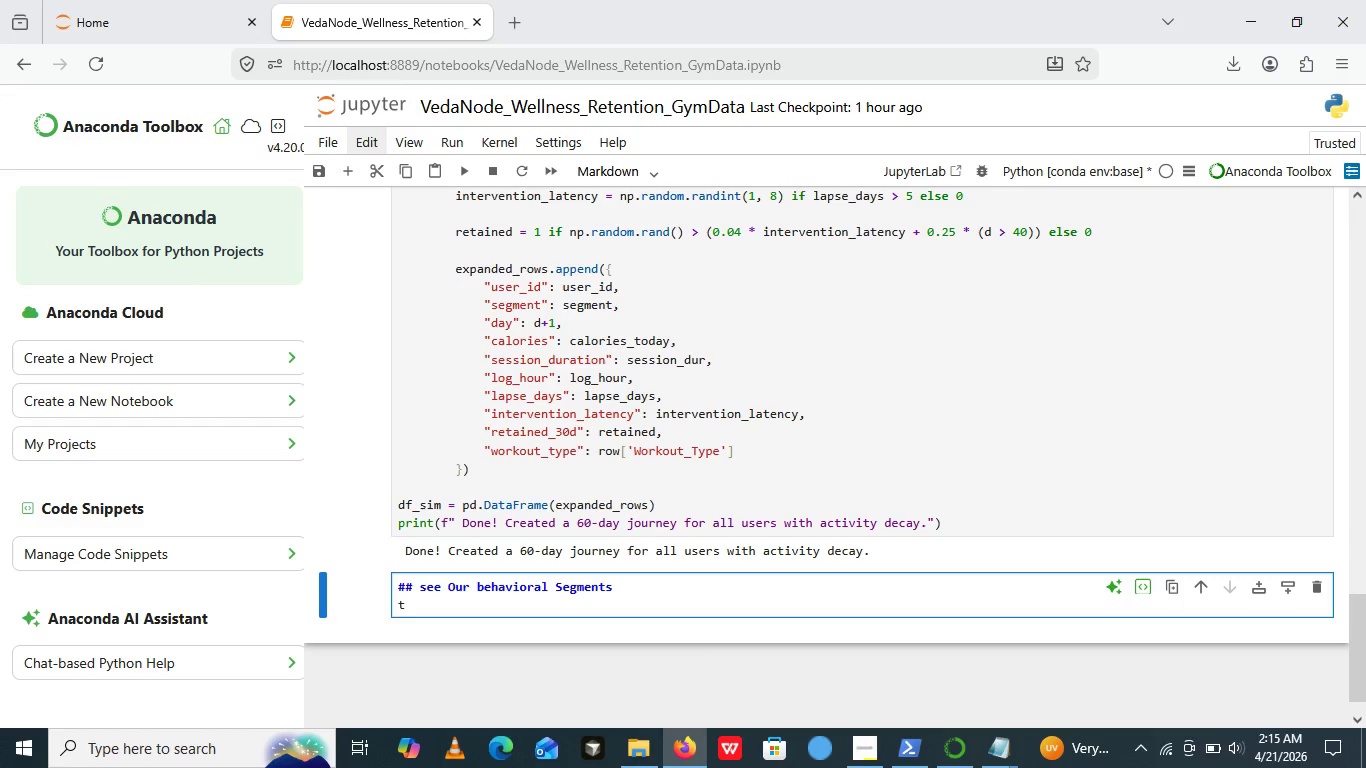 
type(tis )
key(Backspace)
key(Backspace)
key(Backspace)
key(Backspace)
type(t)
key(Backspace)
type(TIs )
key(Backspace)
key(Backspace)
key(Backspace)
type(His )
 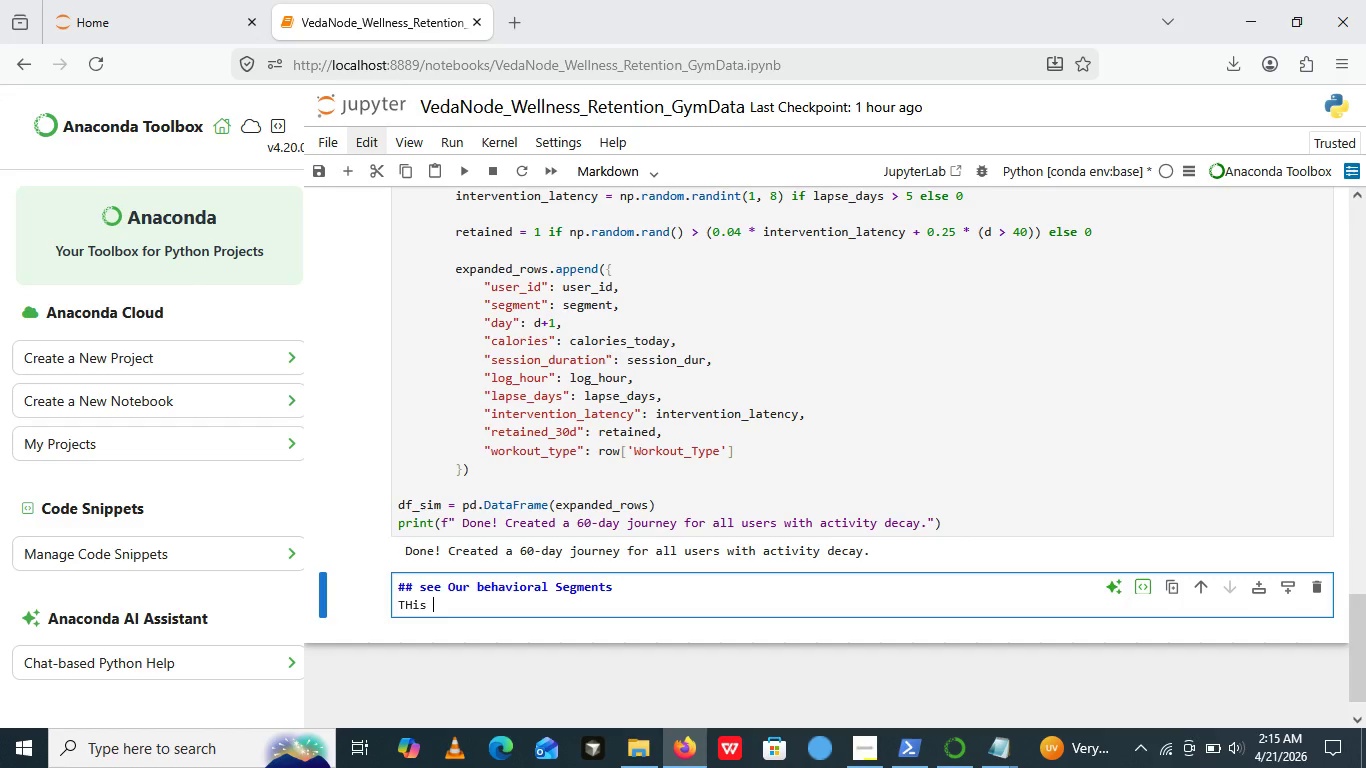 
type(tale )
 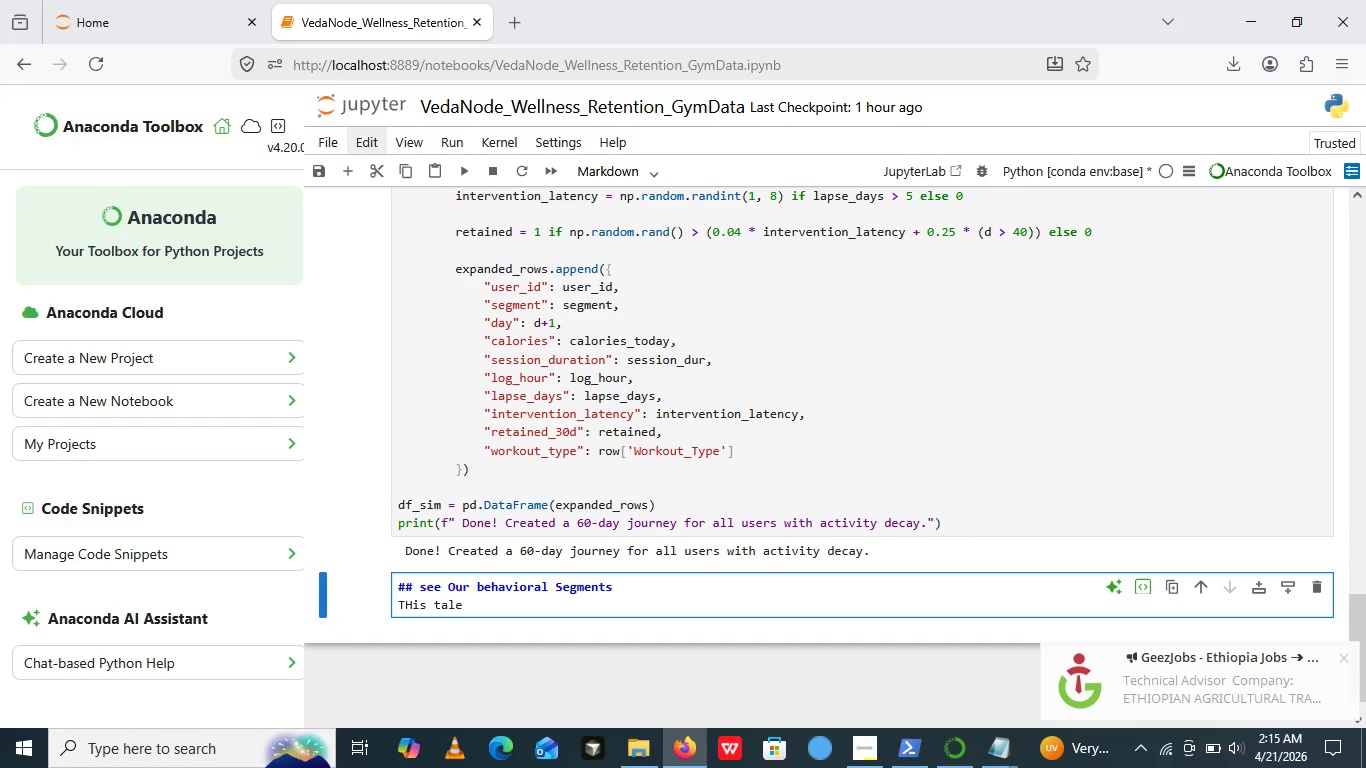 
key(Backspace)
key(Backspace)
key(Backspace)
type(ble shows )
 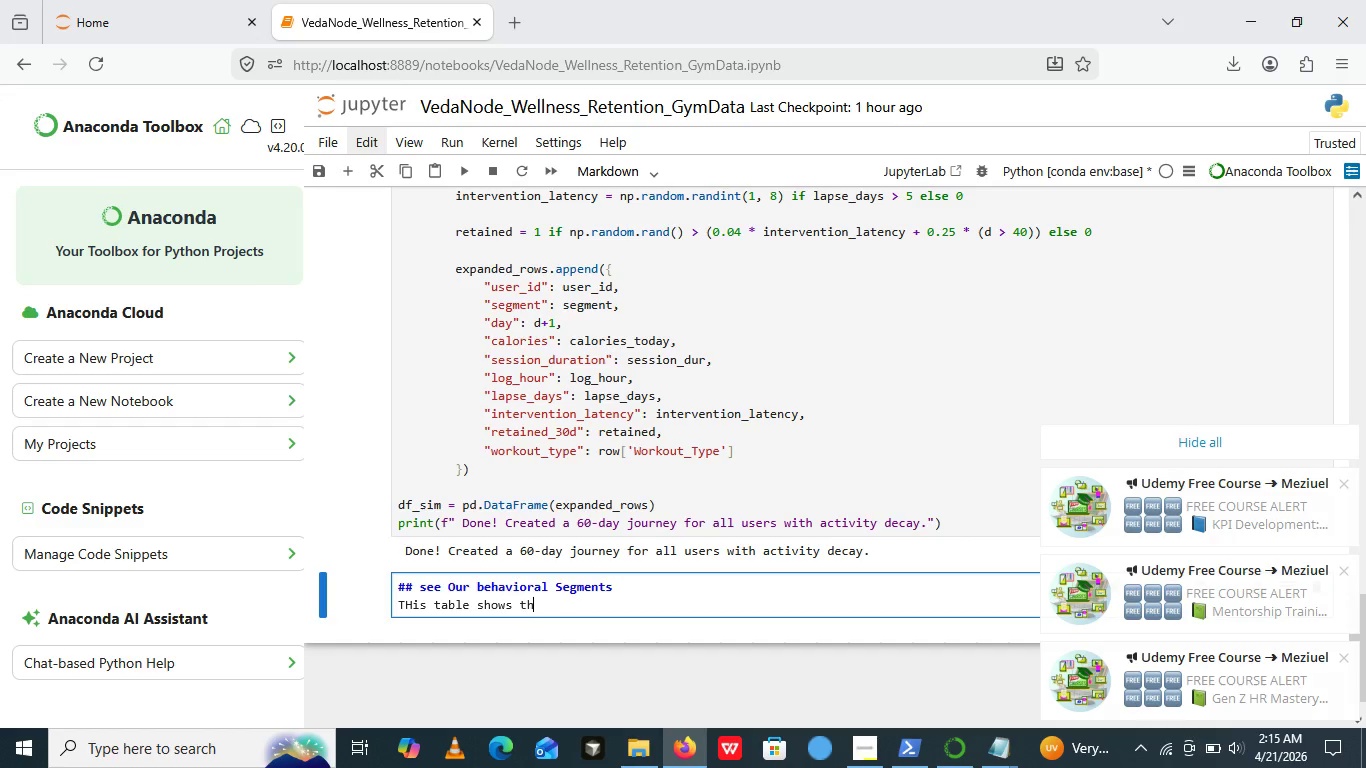 
type(the grooups we  created an d)
key(Backspace)
key(Backspace)
type(d teir)
 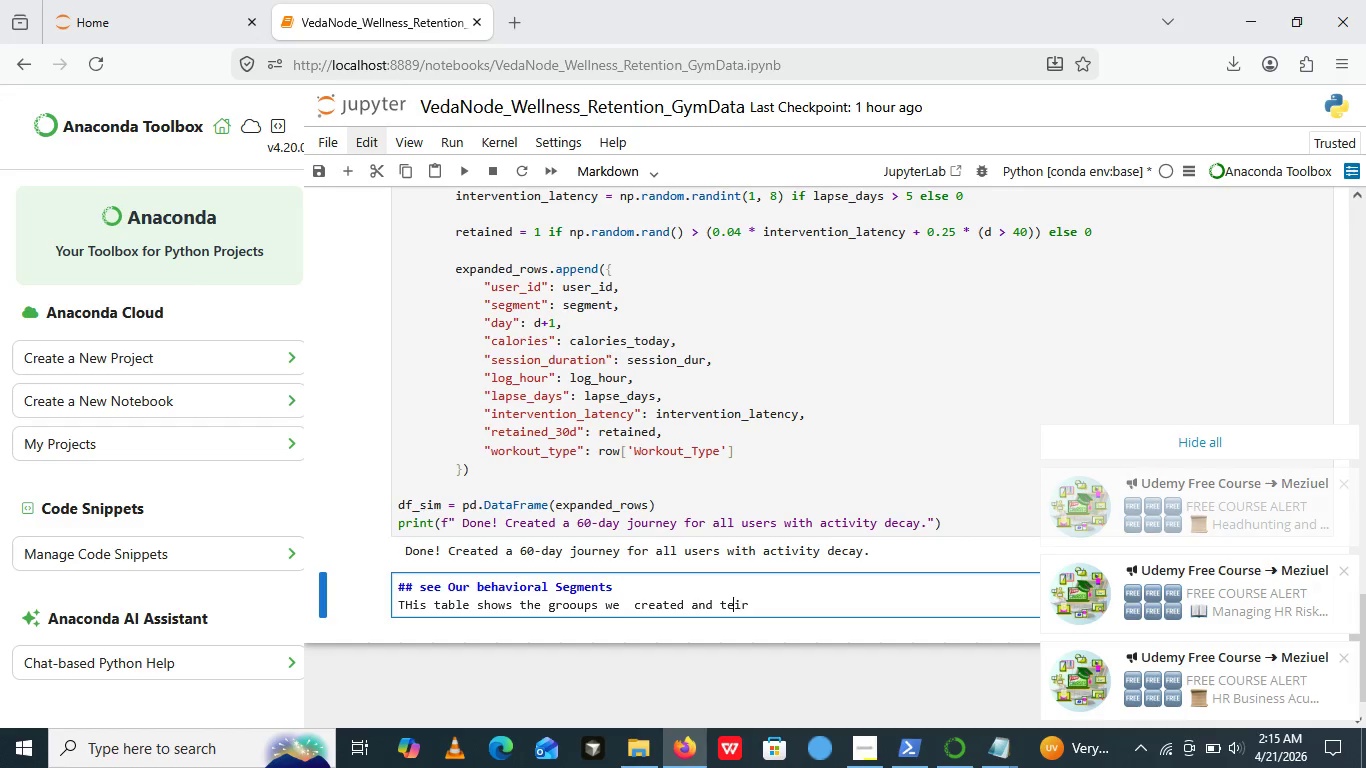 
key(ArrowLeft)
 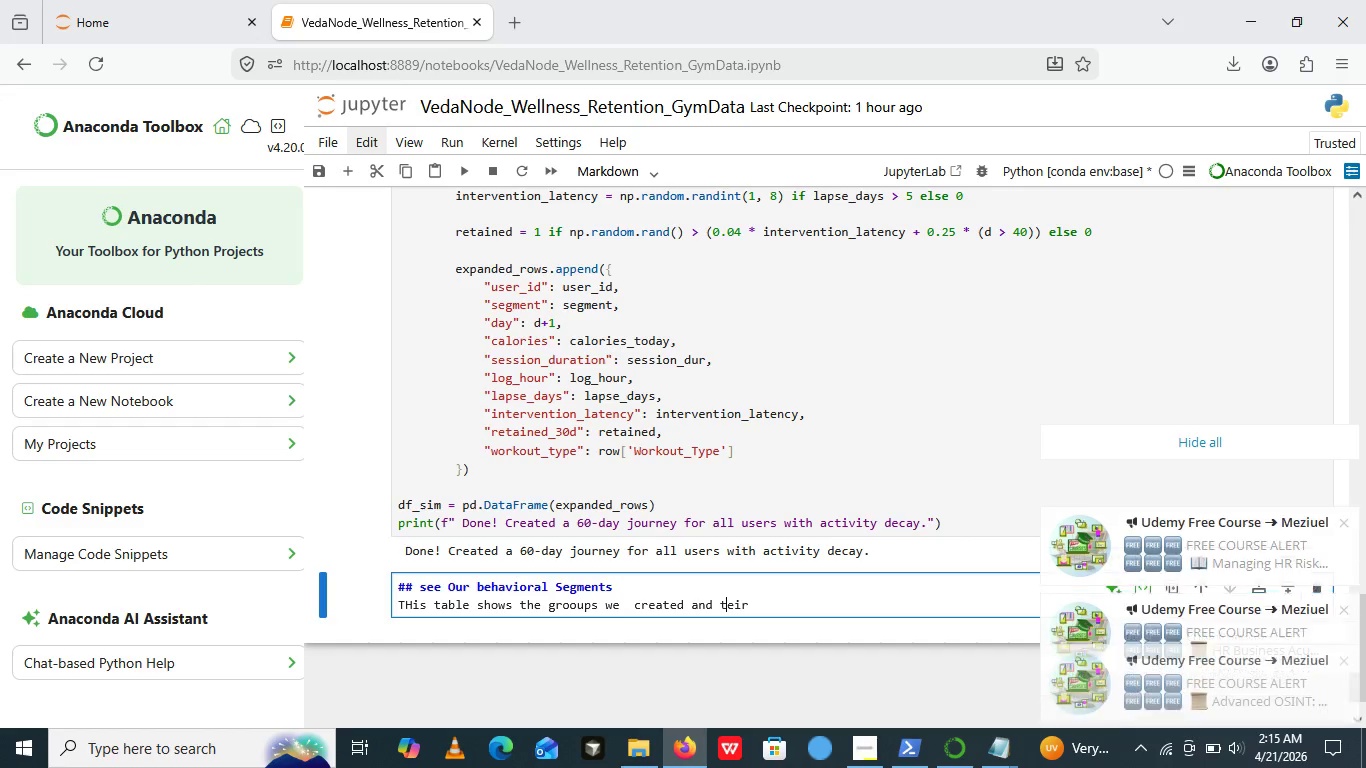 
key(ArrowLeft)
 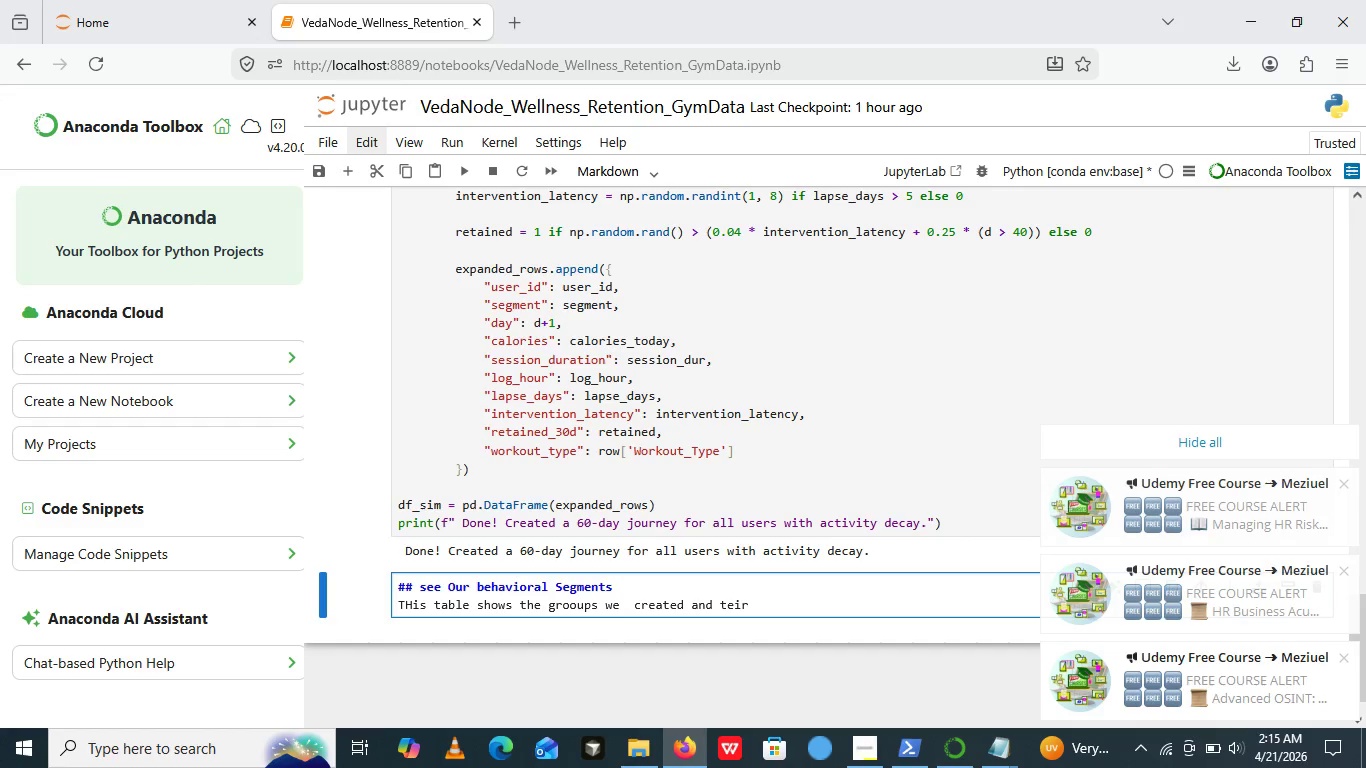 
key(ArrowLeft)
 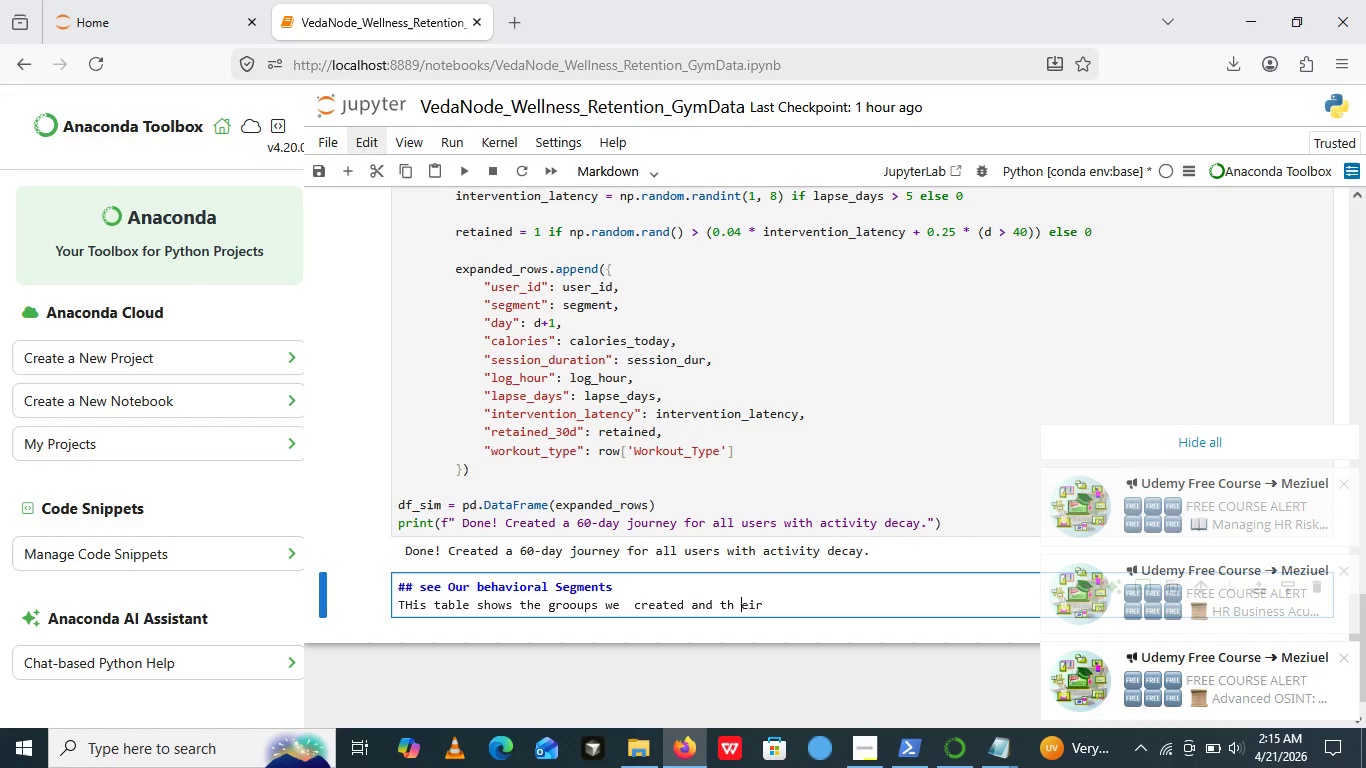 
key(H)
 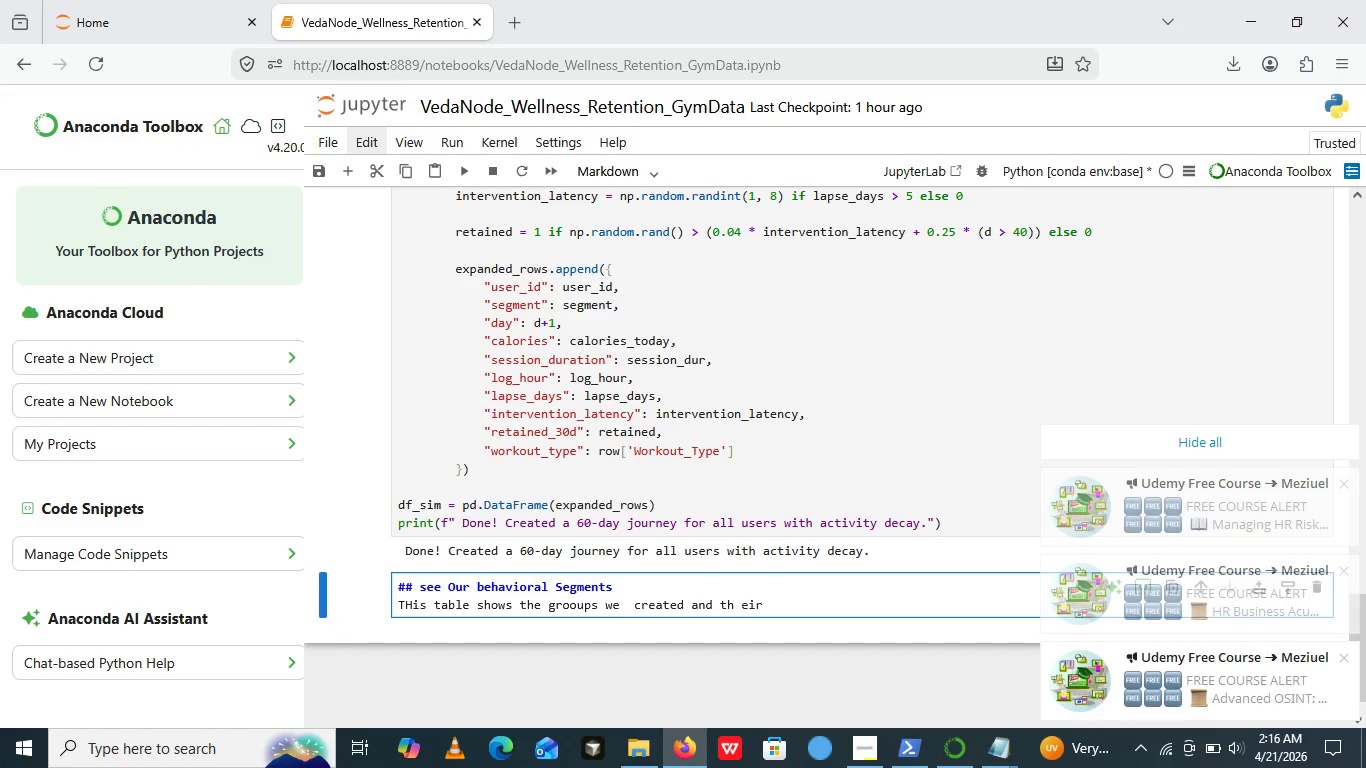 
key(Space)
 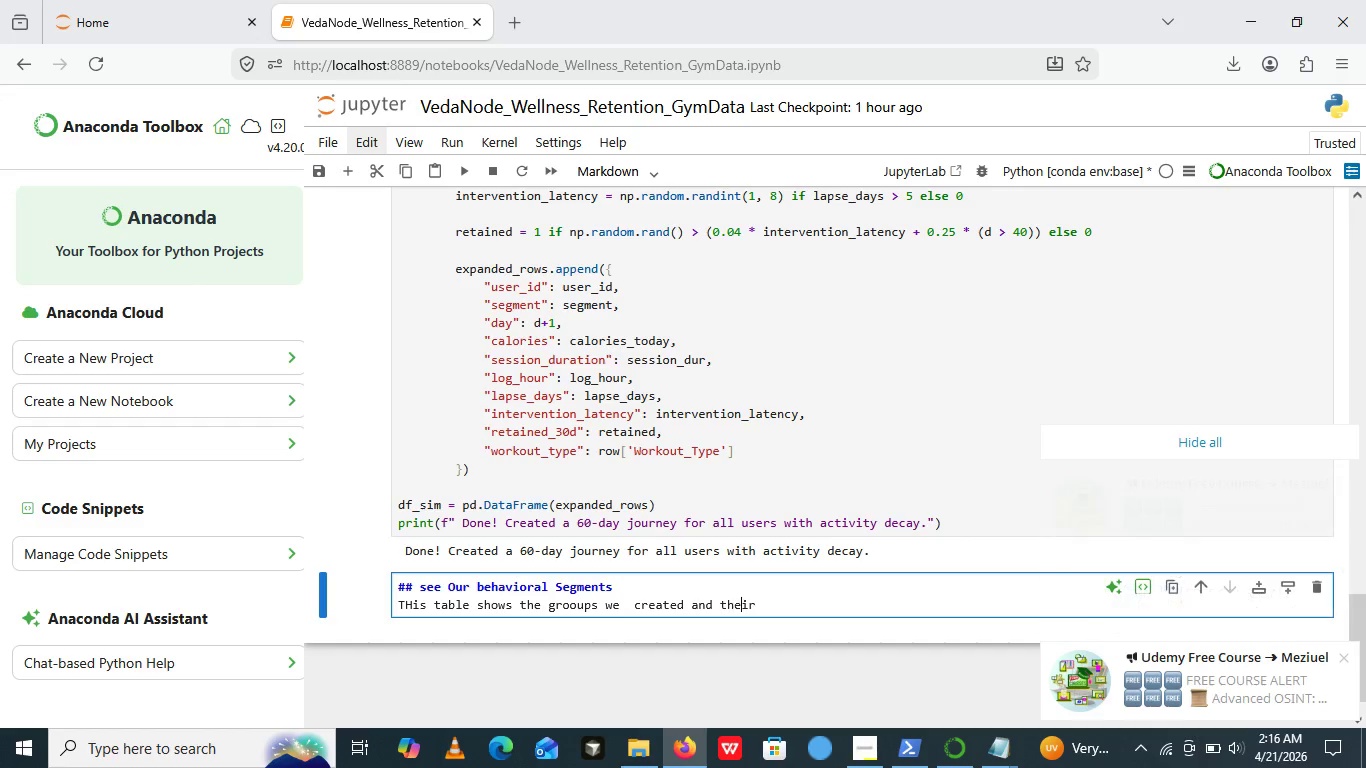 
key(Backspace)
 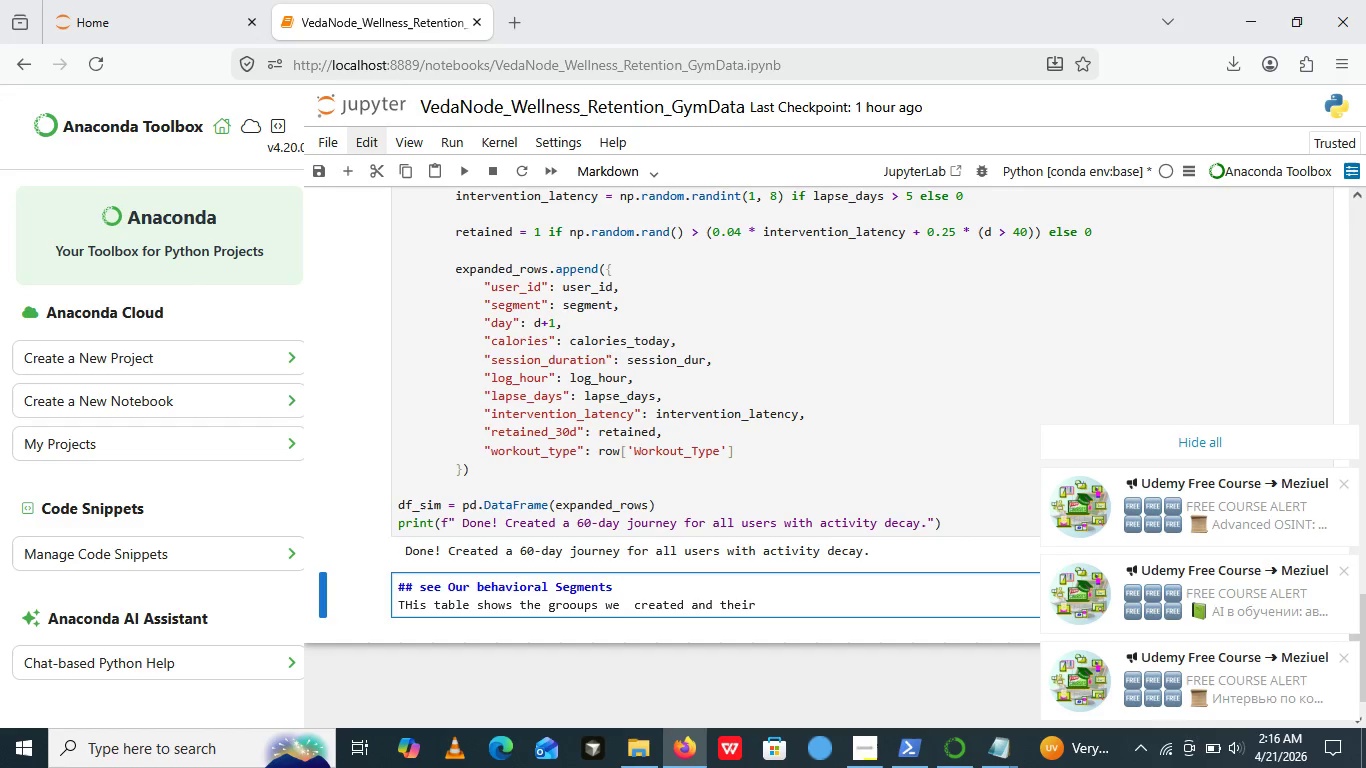 
key(ArrowRight)
 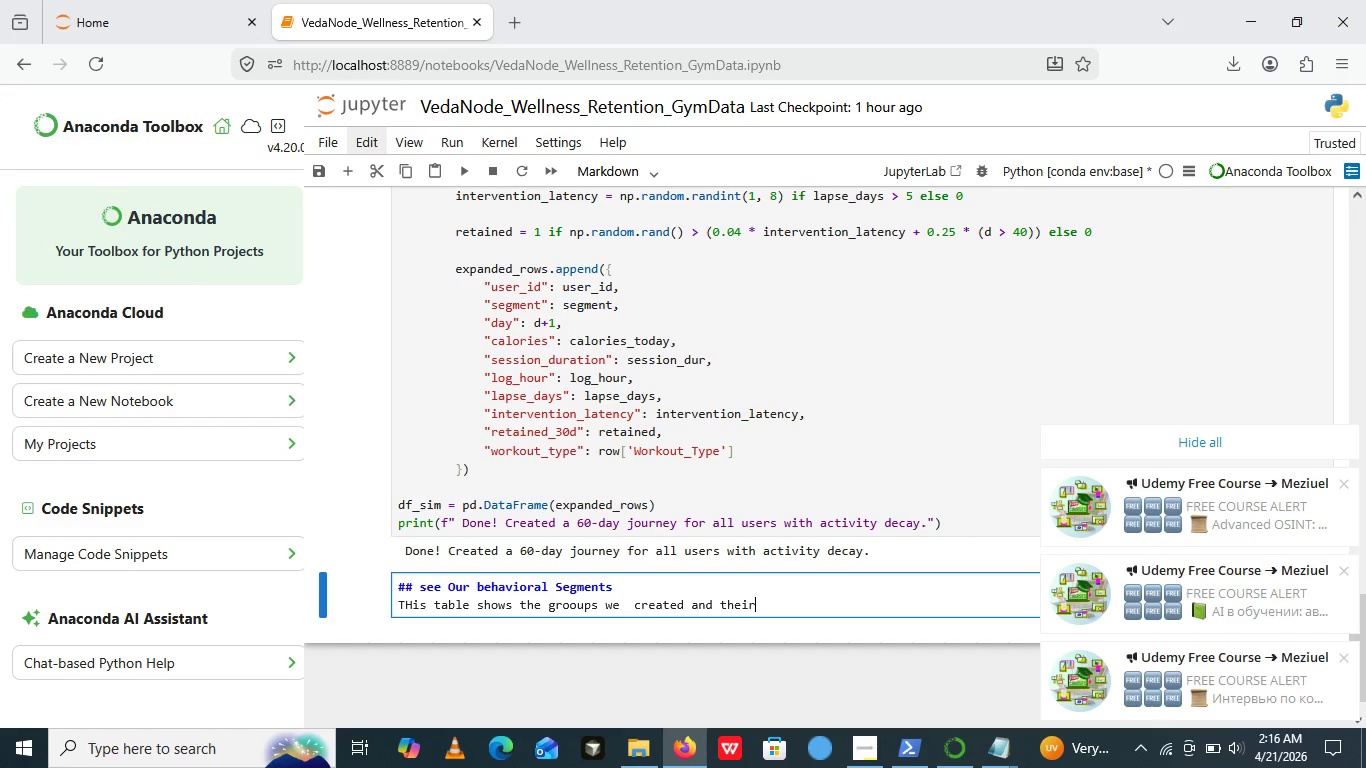 
key(ArrowRight)
 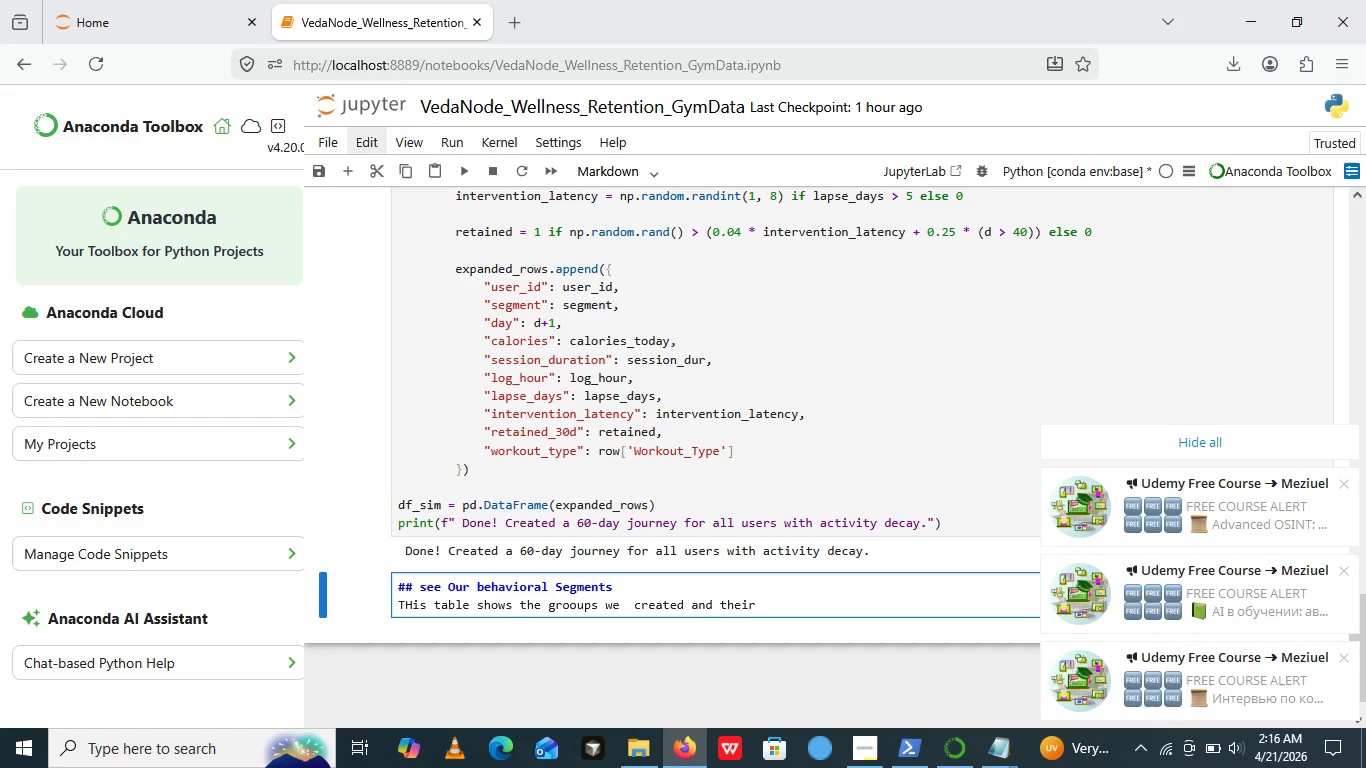 
key(ArrowRight)
 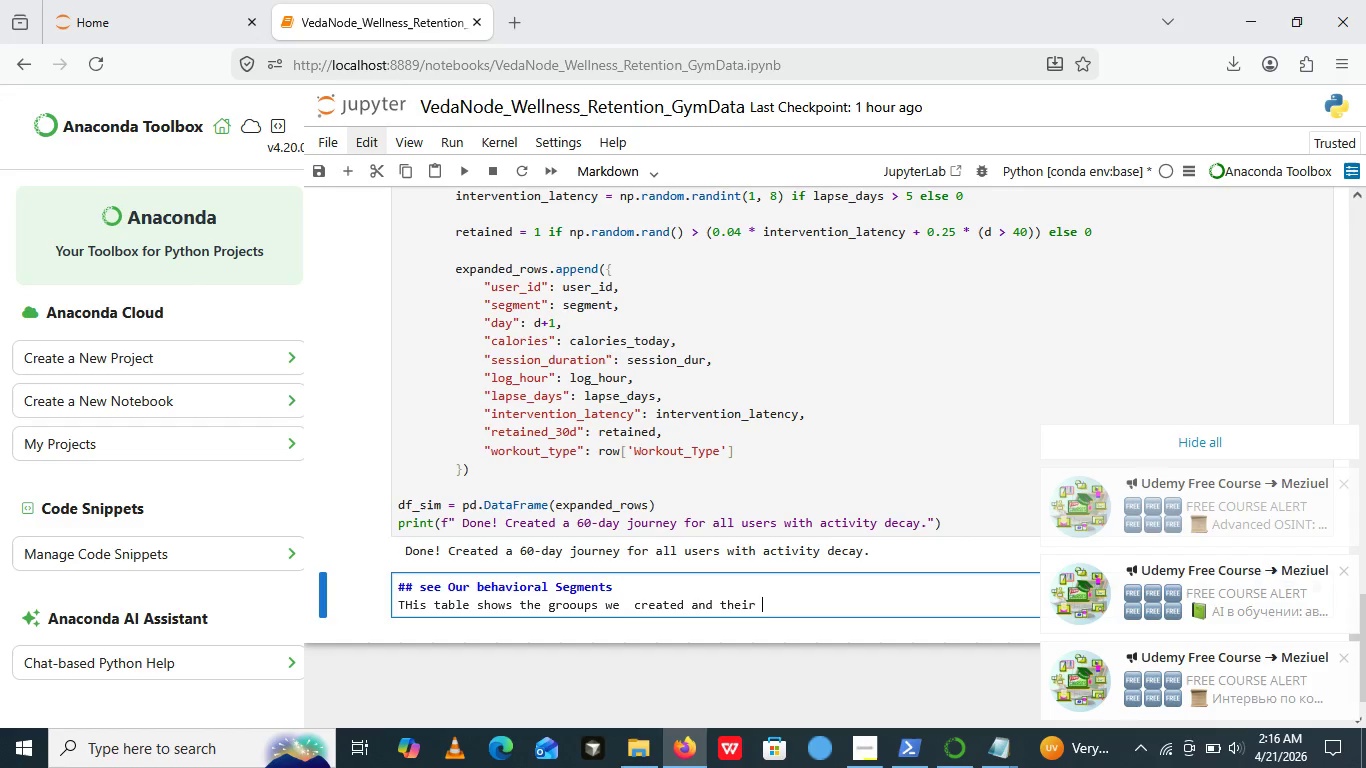 
type( average retantion.)
 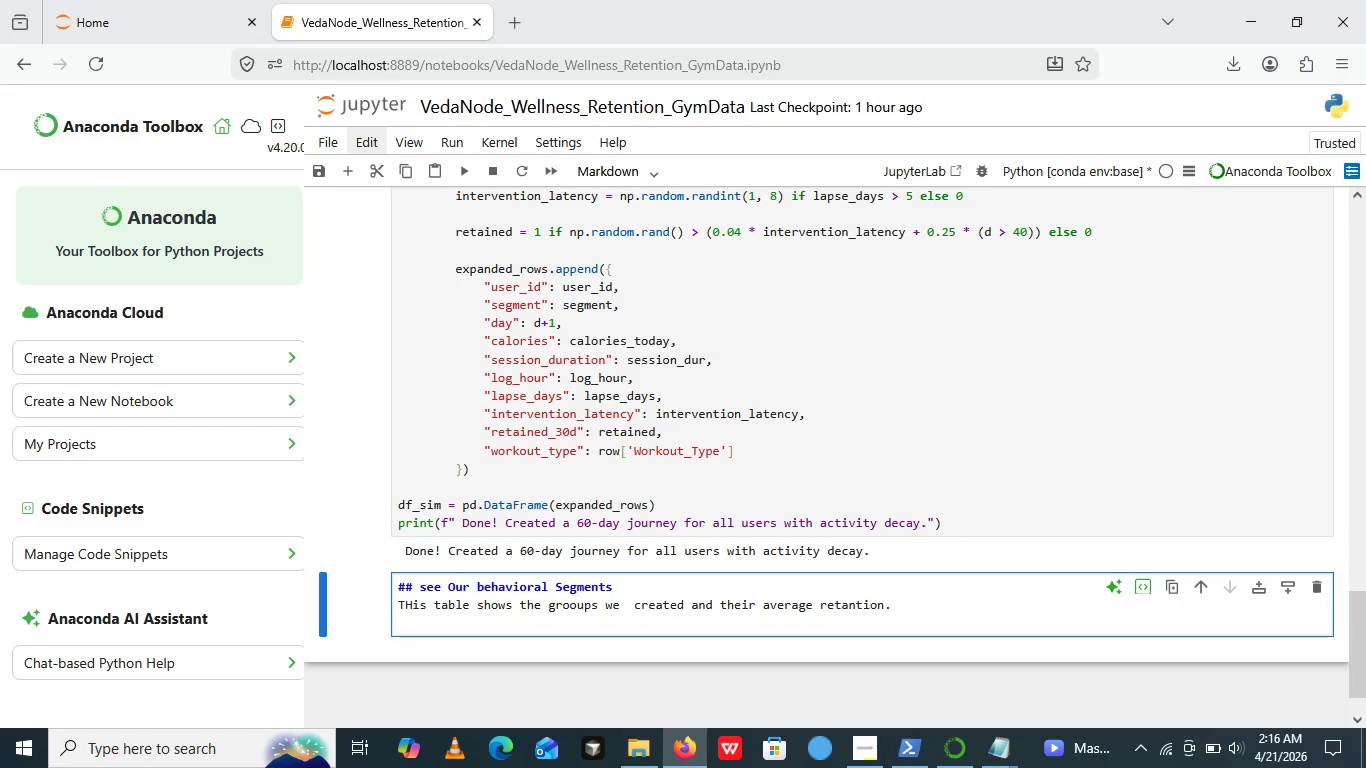 
key(Enter)
 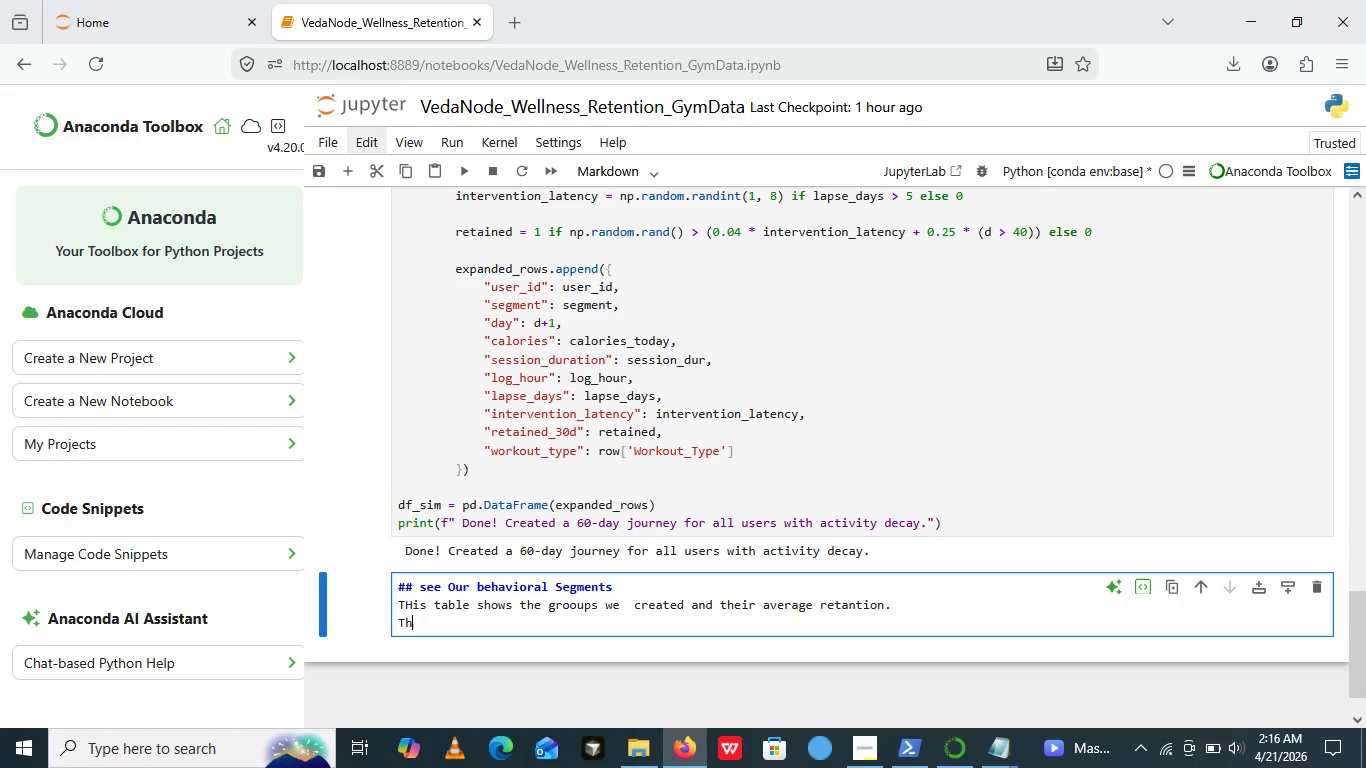 
type(Th)
 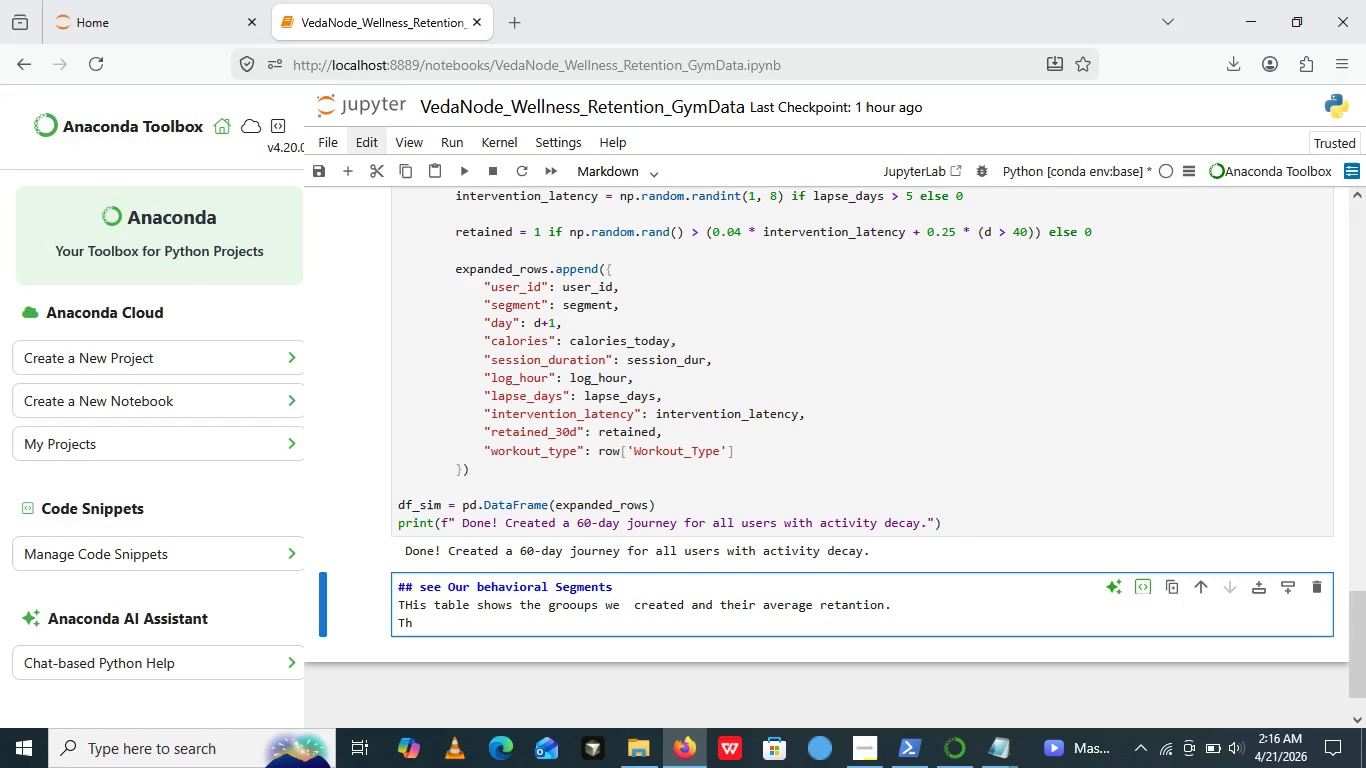 
wait(41.72)
 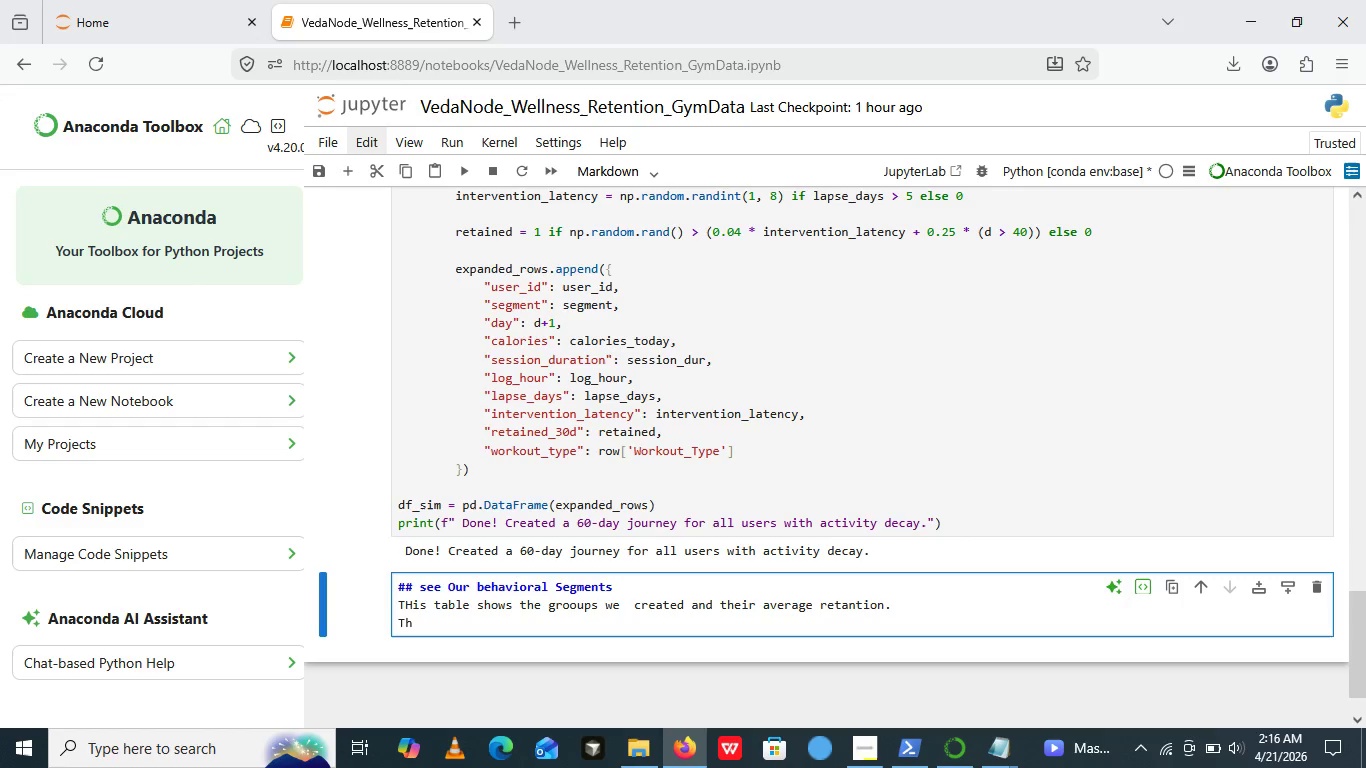 
type(is tablle )
key(Backspace)
key(Backspace)
key(Backspace)
key(Backspace)
key(Backspace)
key(Backspace)
key(Backspace)
type(fulfils the  "")
 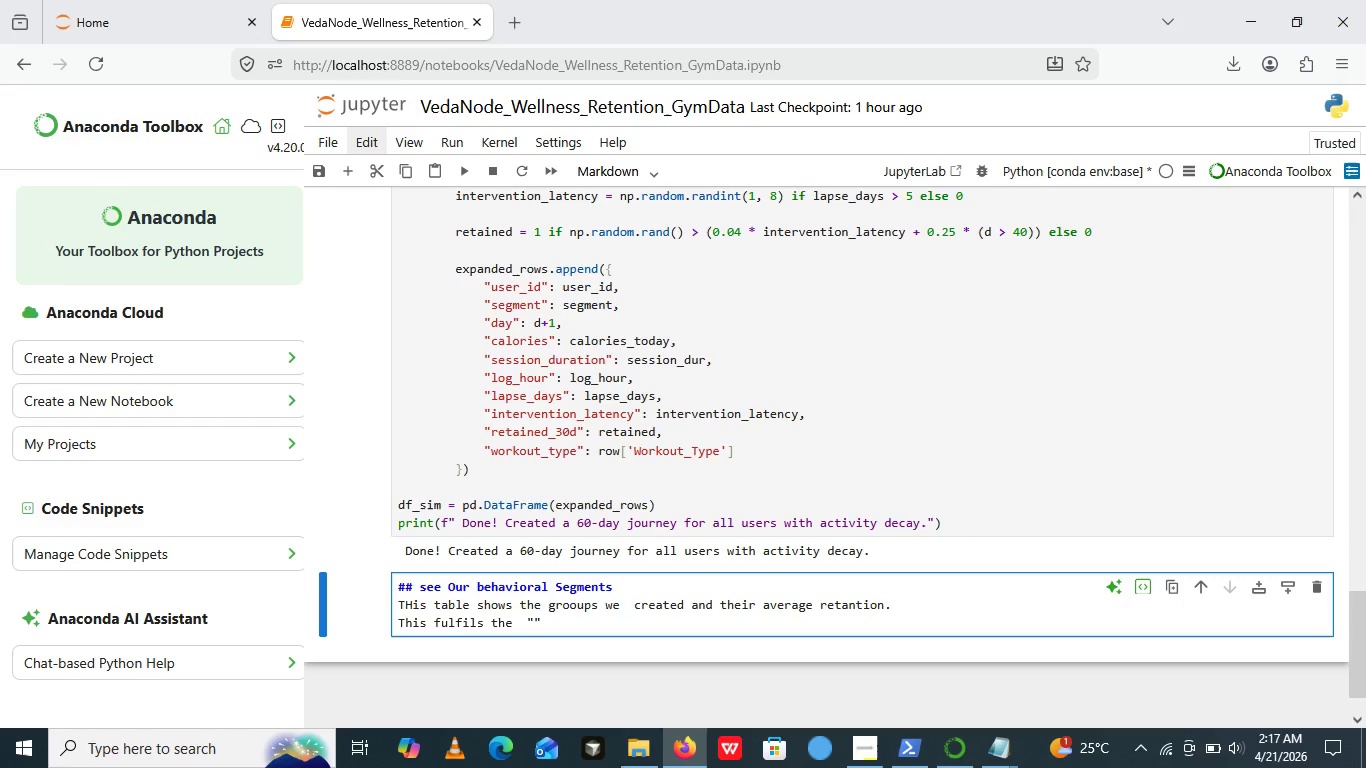 
key(ArrowLeft)
 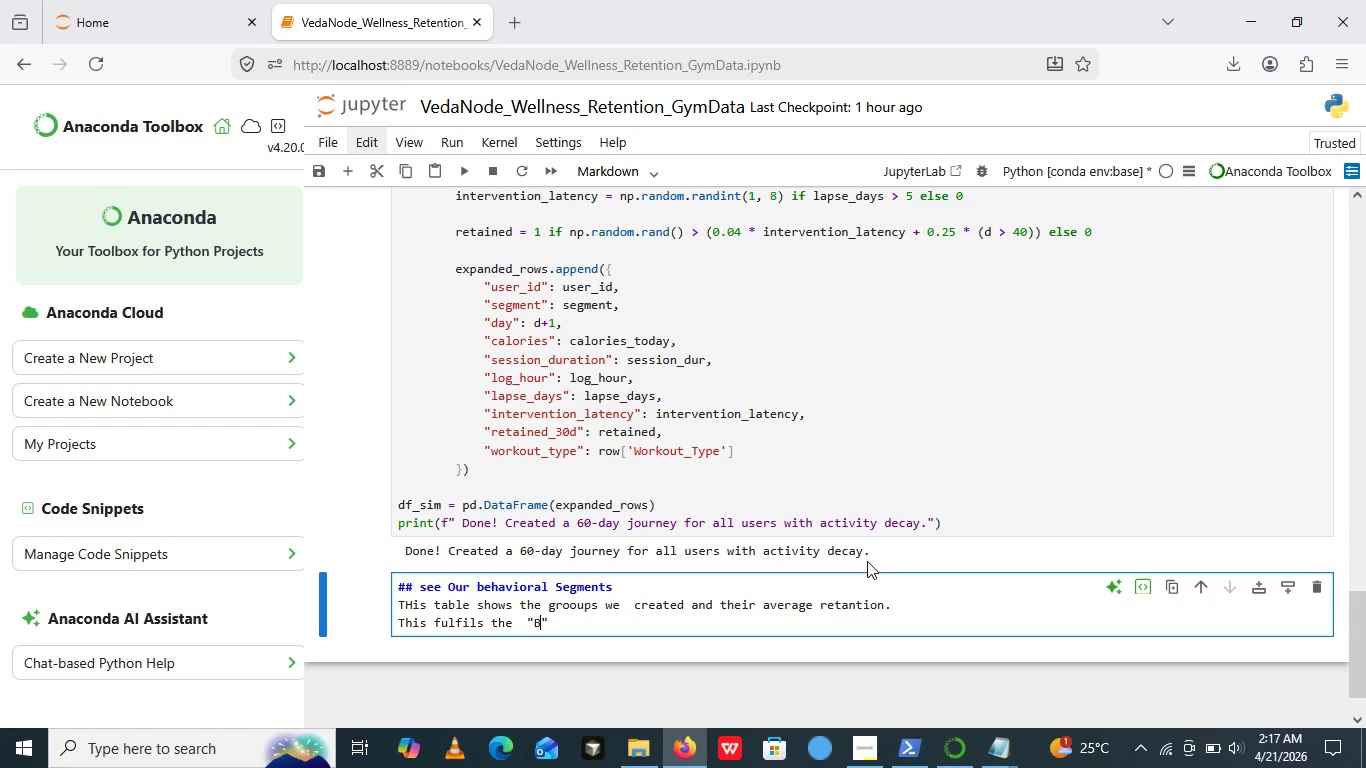 
type(Behaivioral Mapping)
 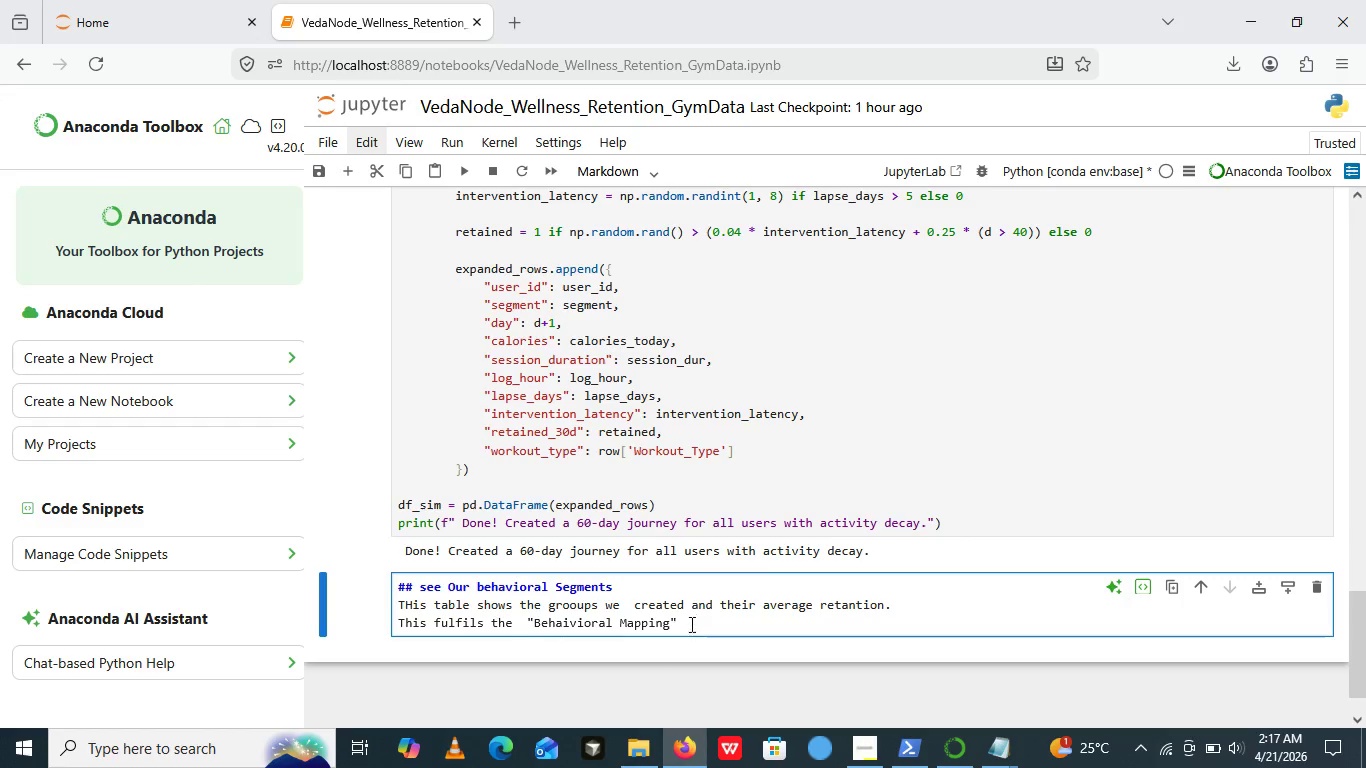 
wait(5.08)
 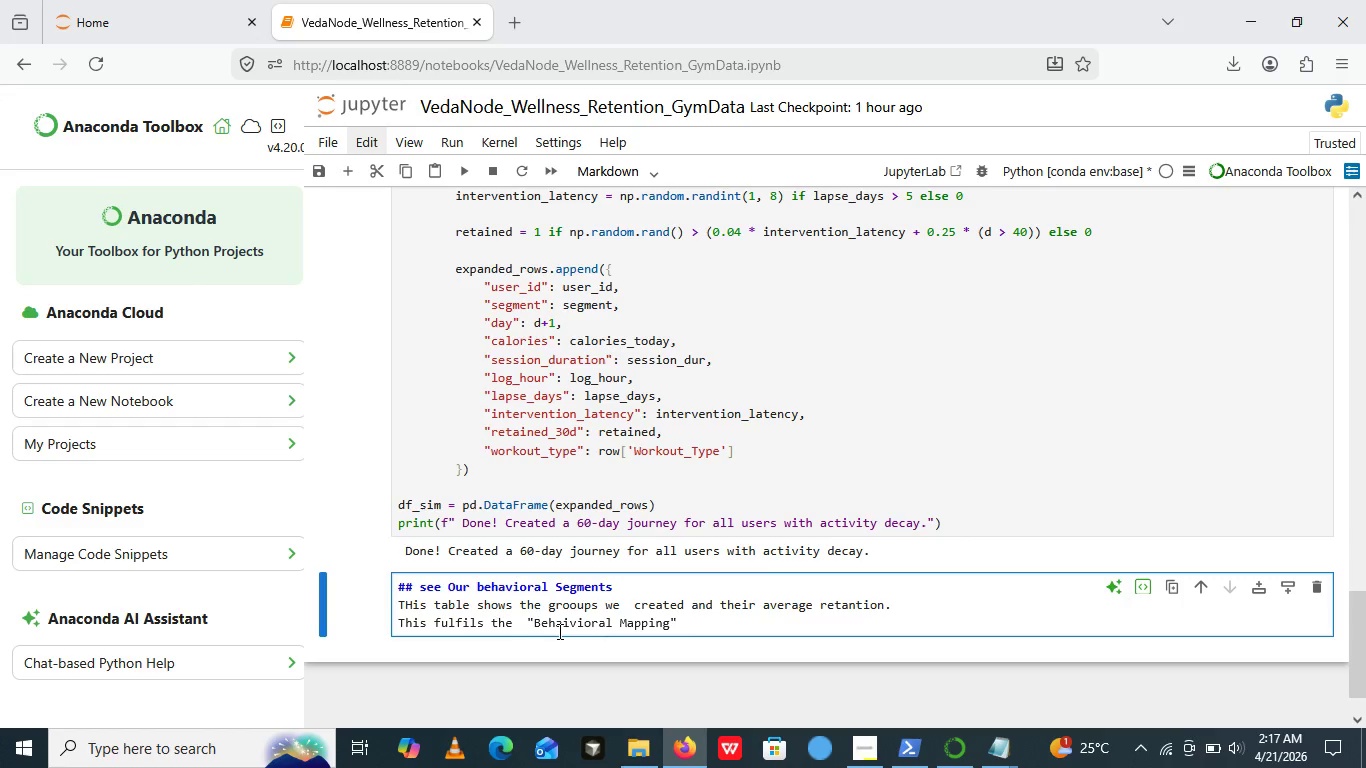 
left_click([689, 625])
 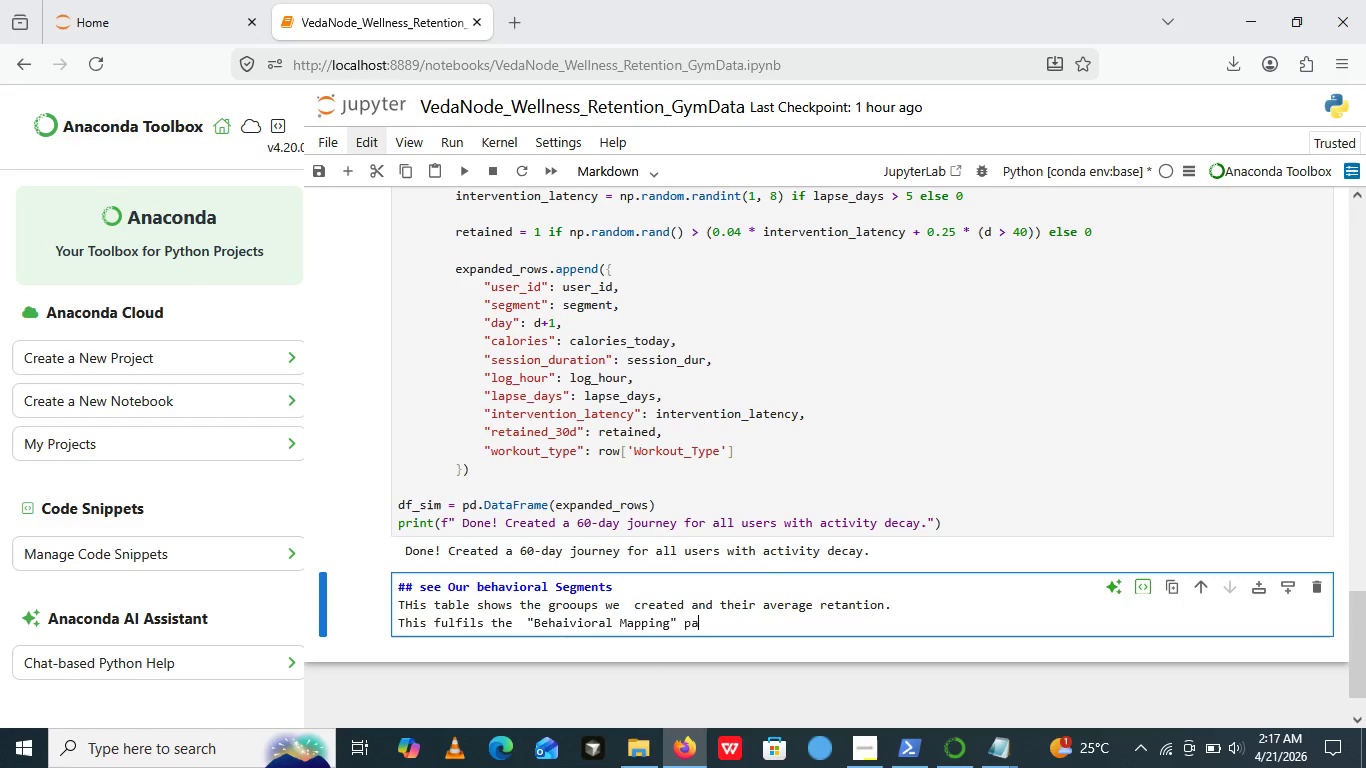 
type( part of )
 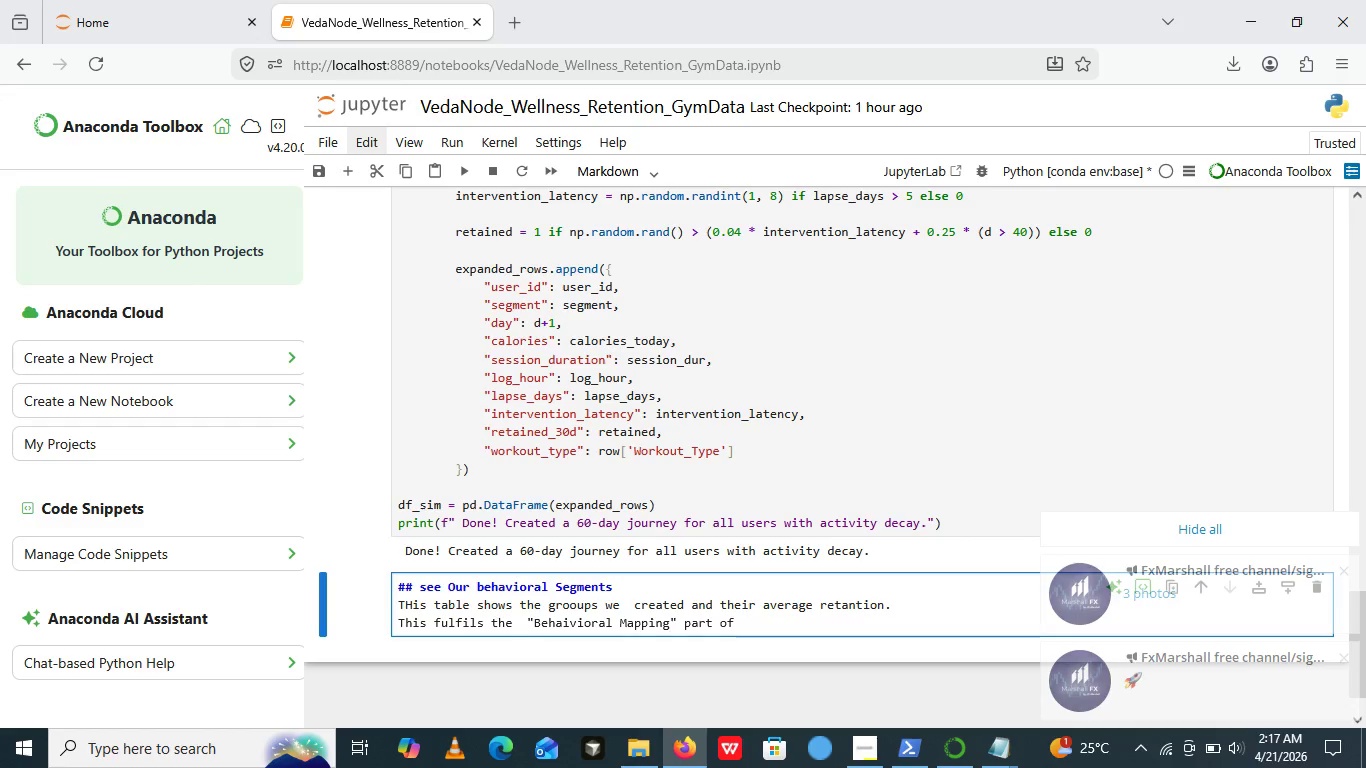 
wait(9.73)
 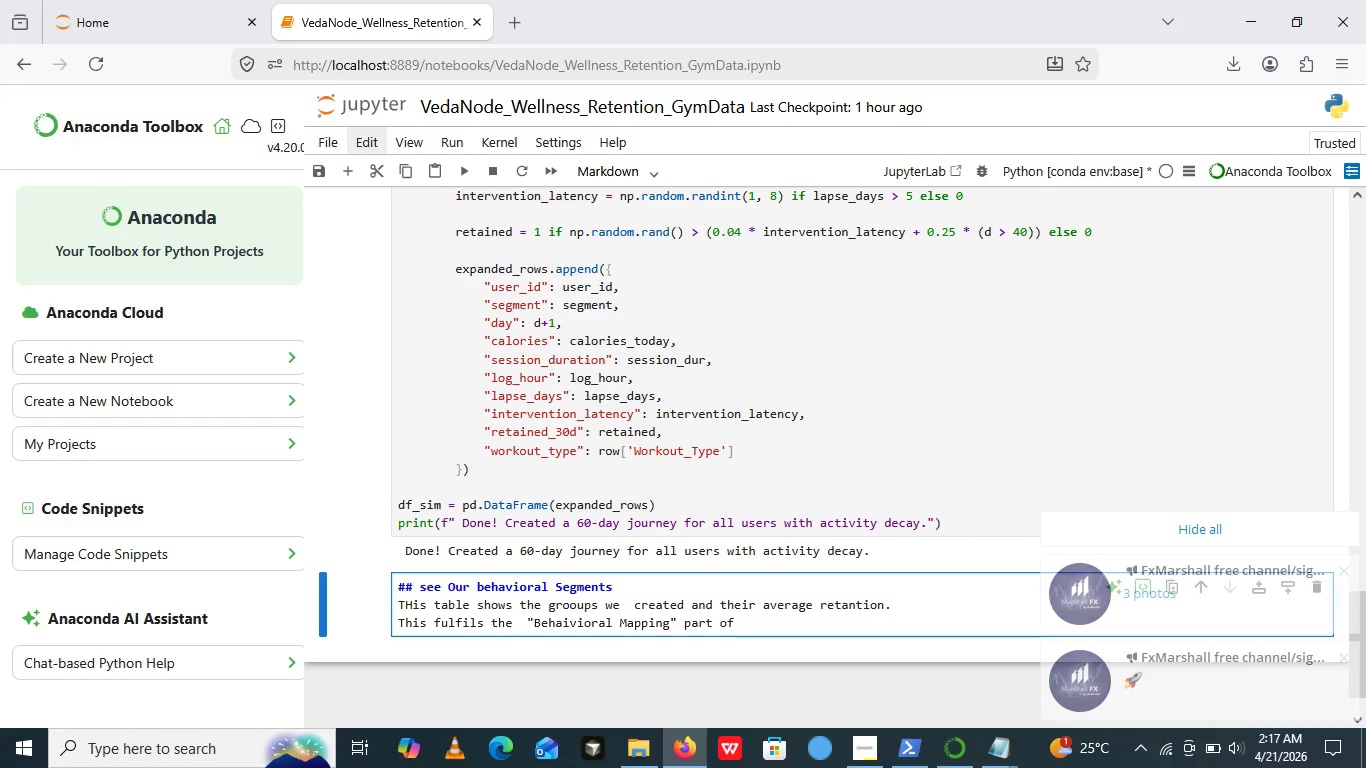 
type(the require)
 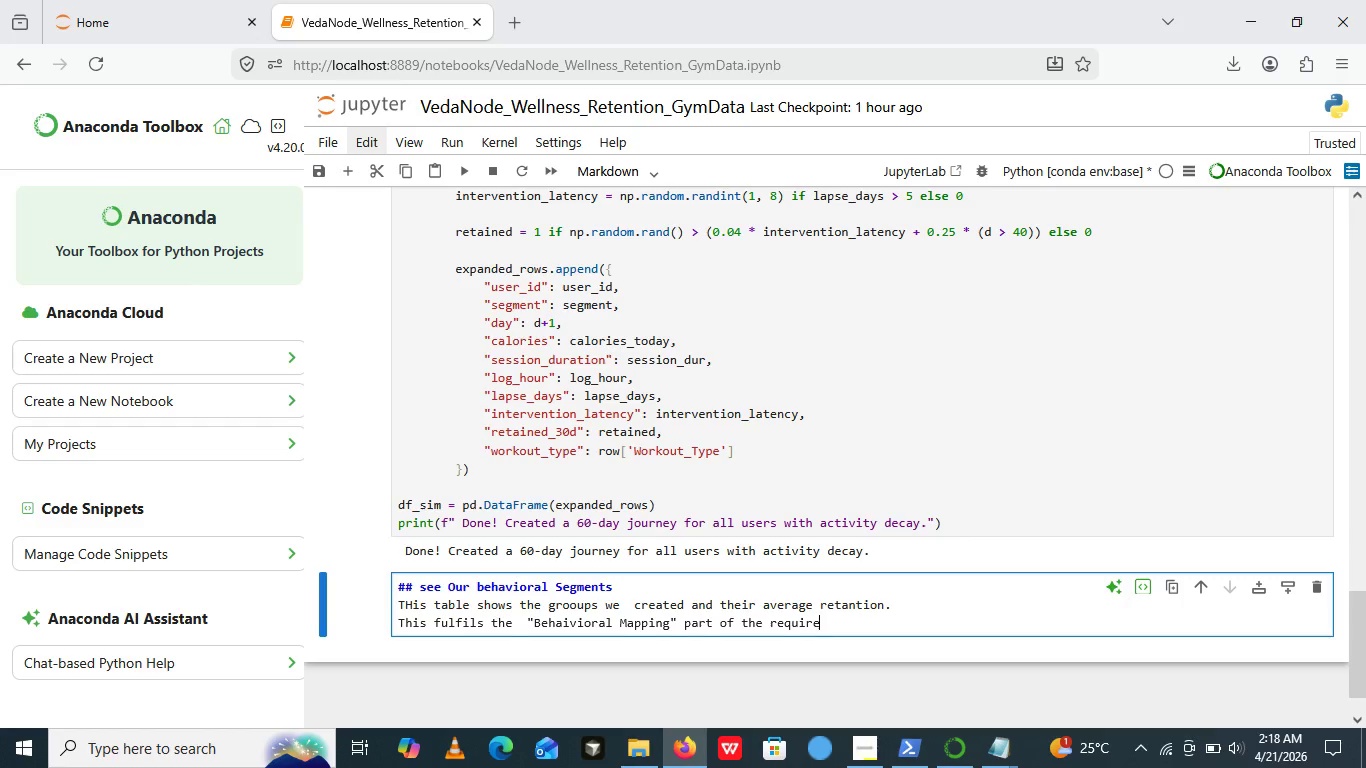 
wait(7.19)
 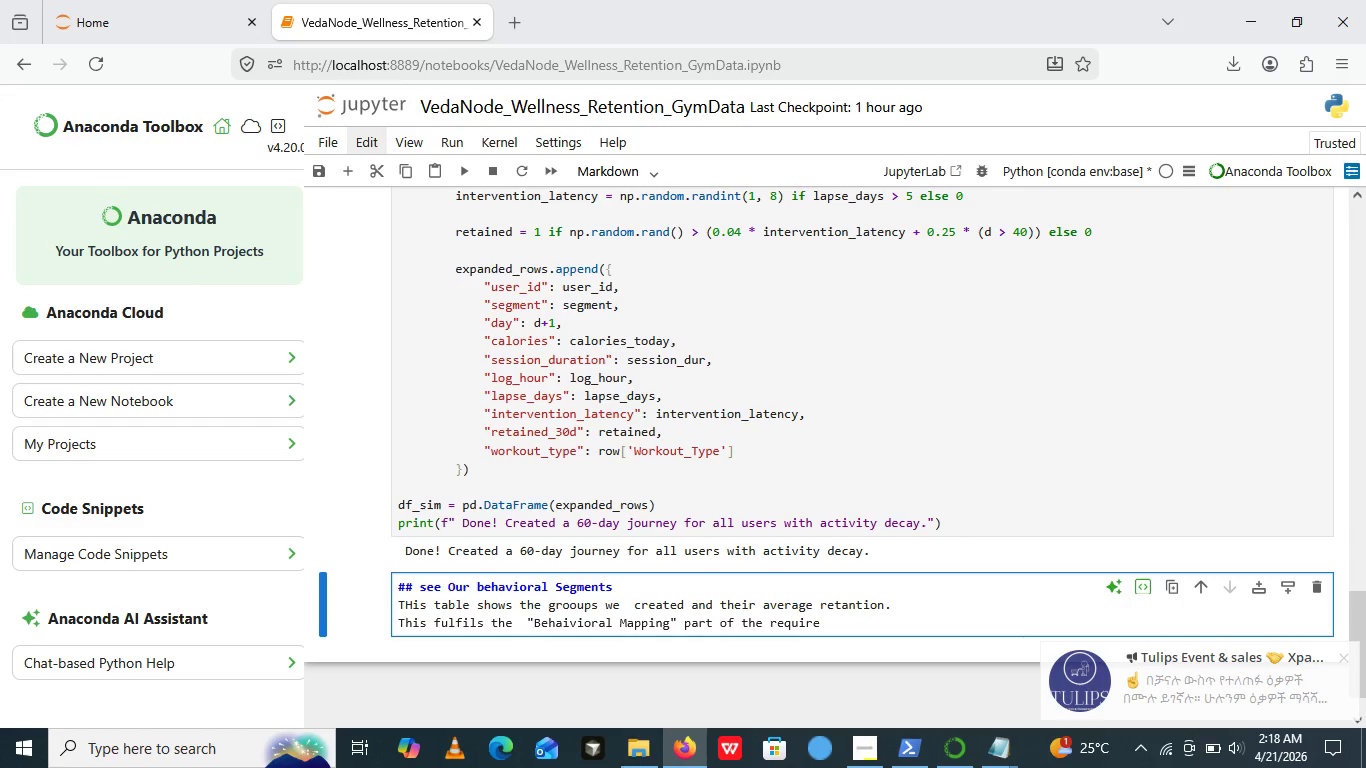 
type(ments.)
 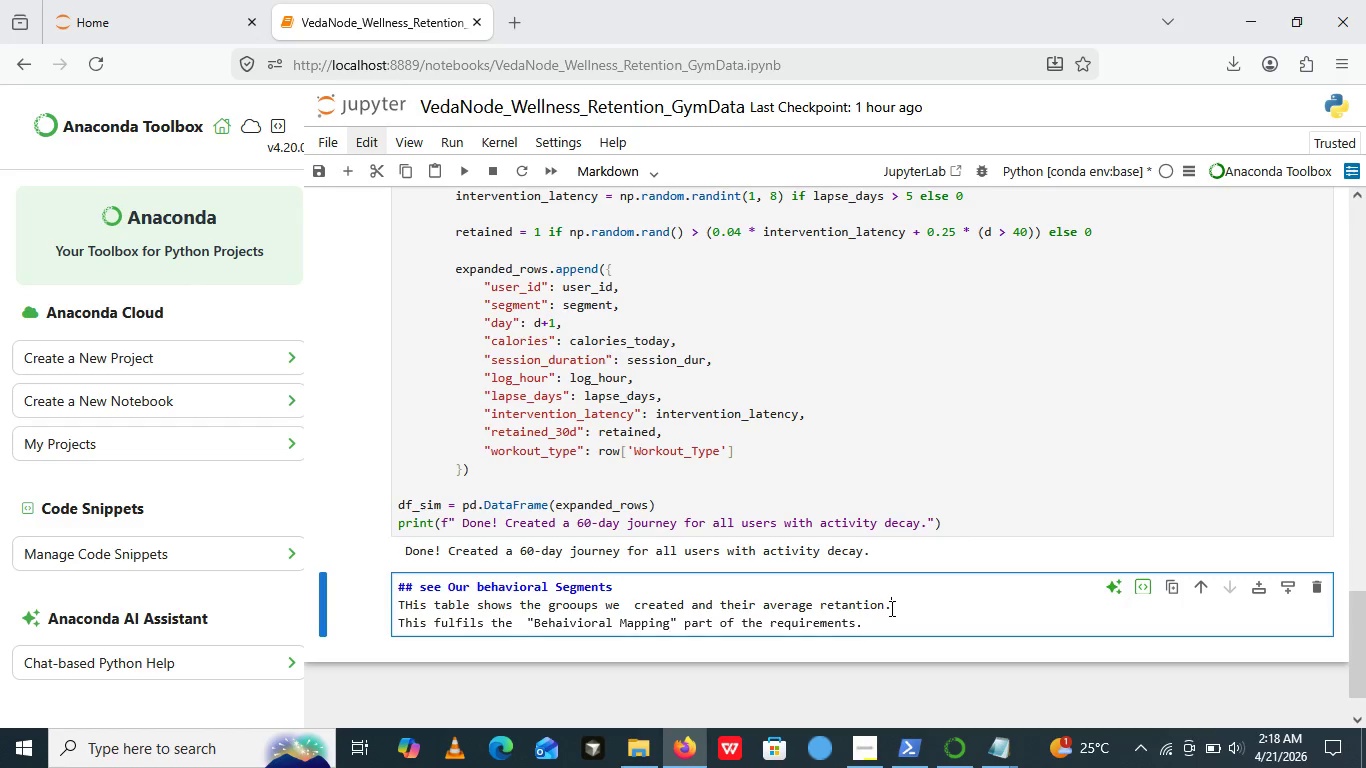 
left_click([890, 608])
 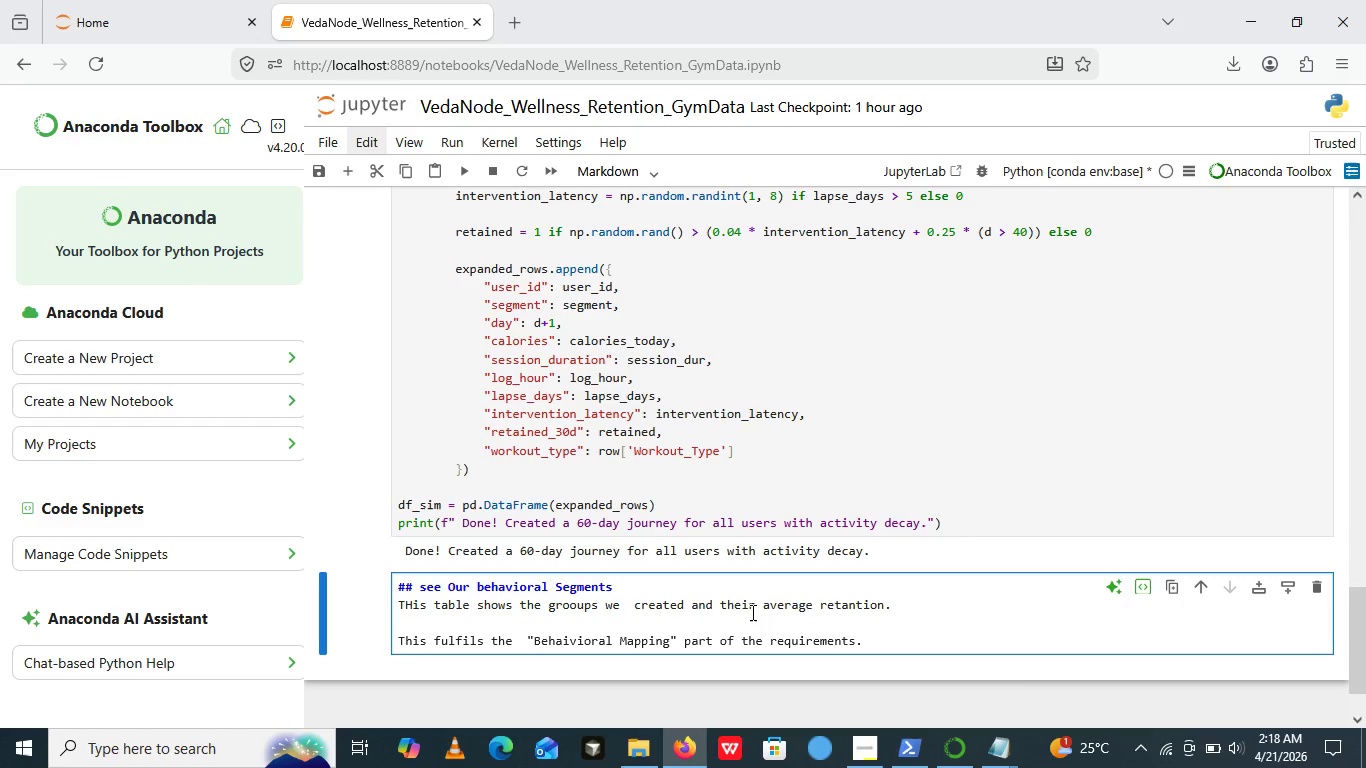 
key(Enter)
 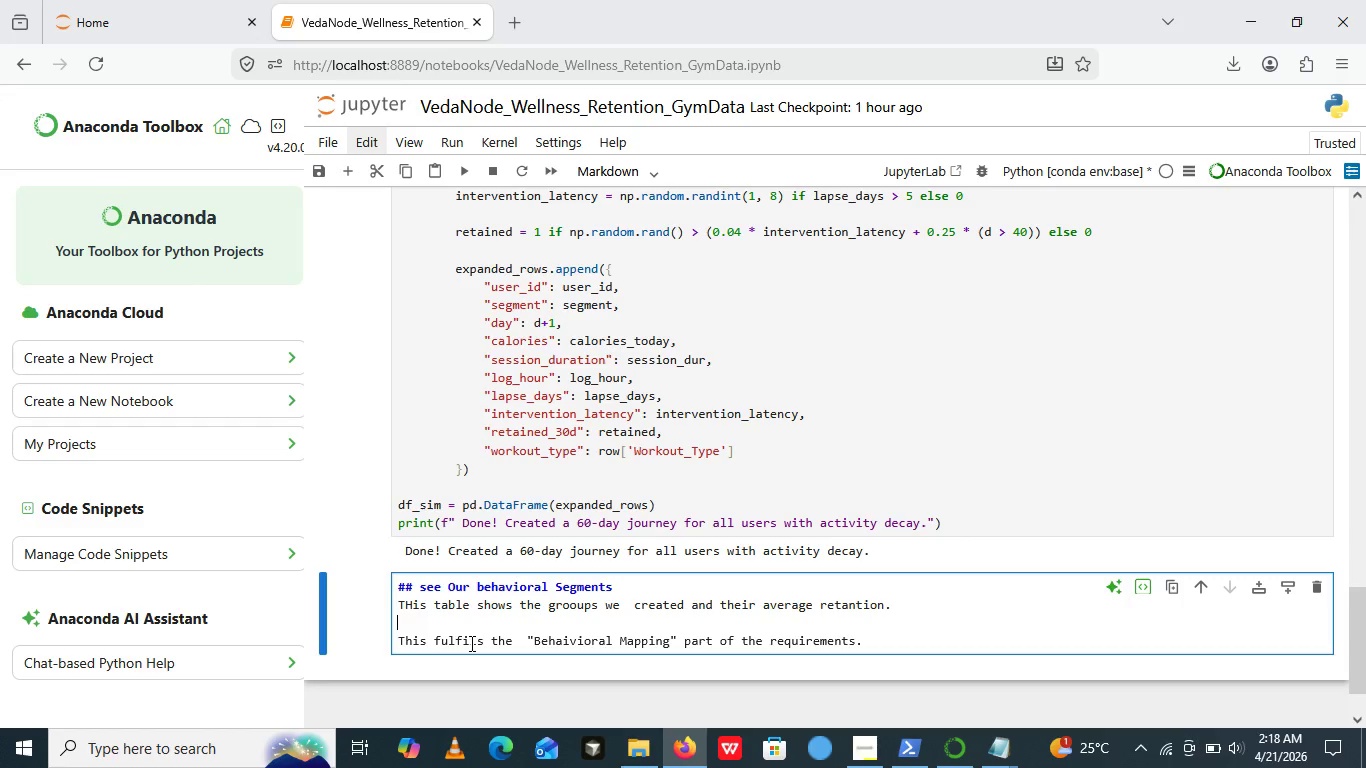 
wait(10.58)
 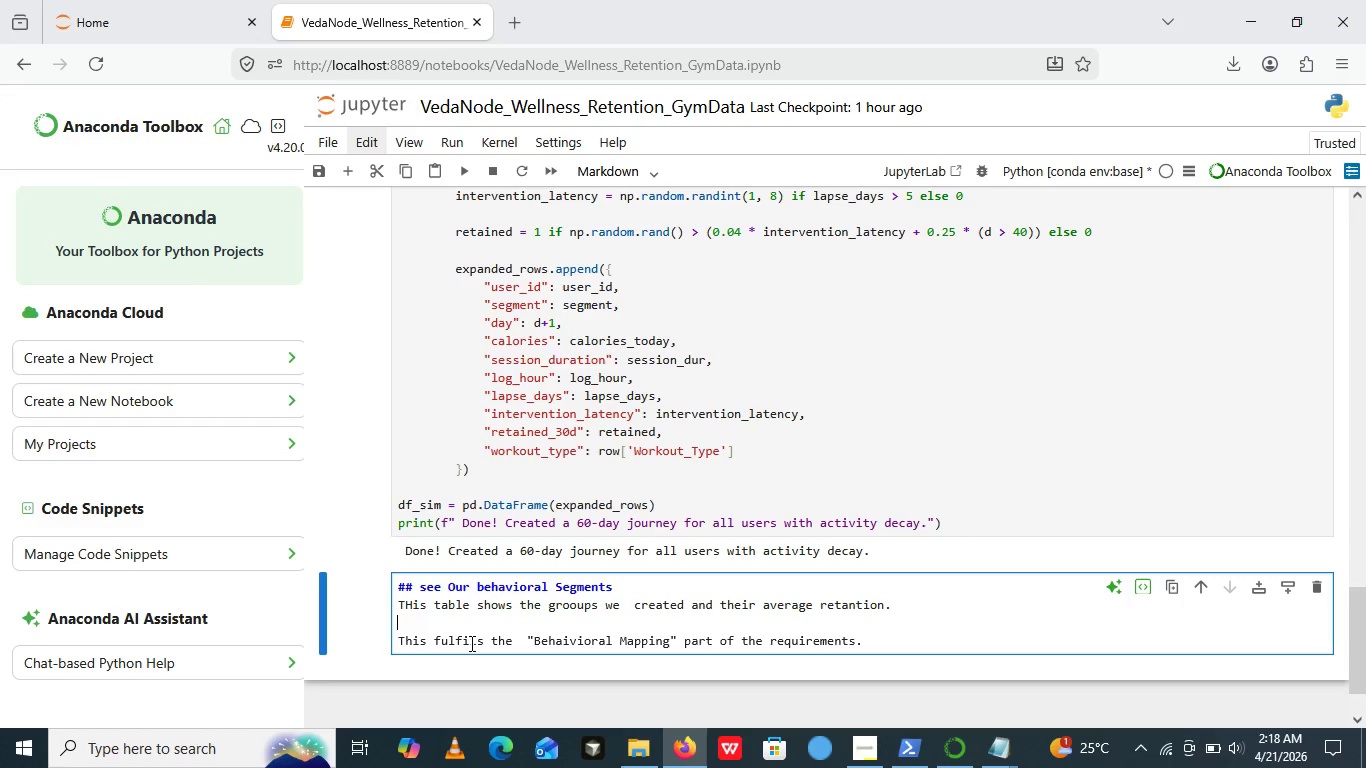 
left_click([474, 643])
 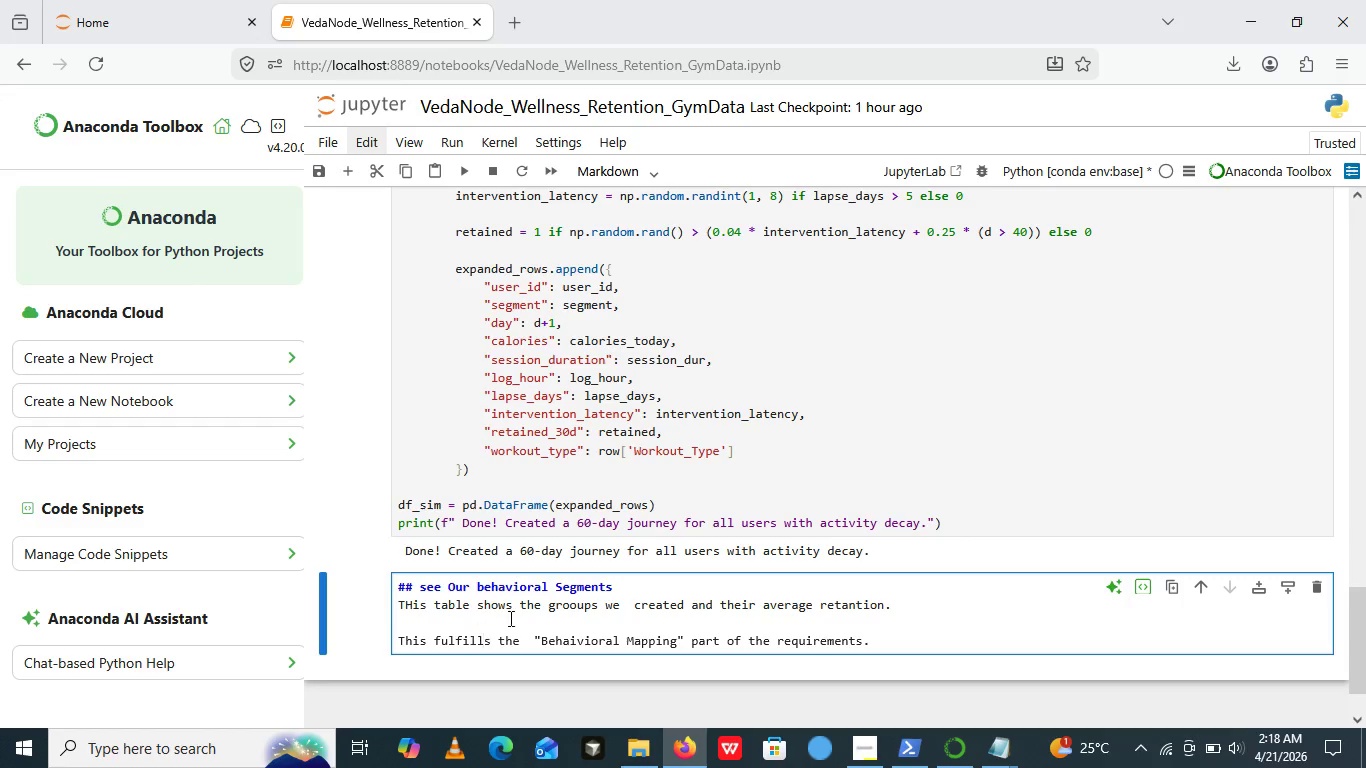 
key(L)
 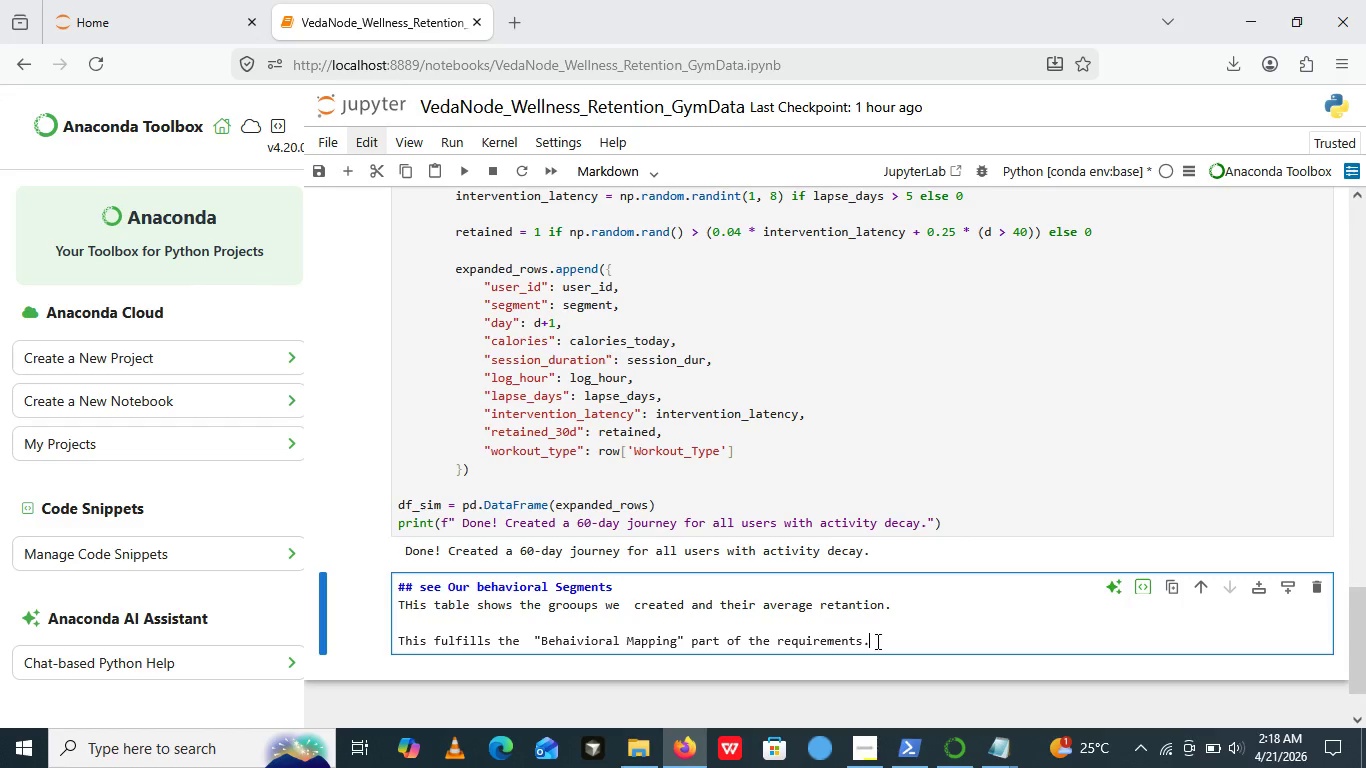 
left_click([876, 641])
 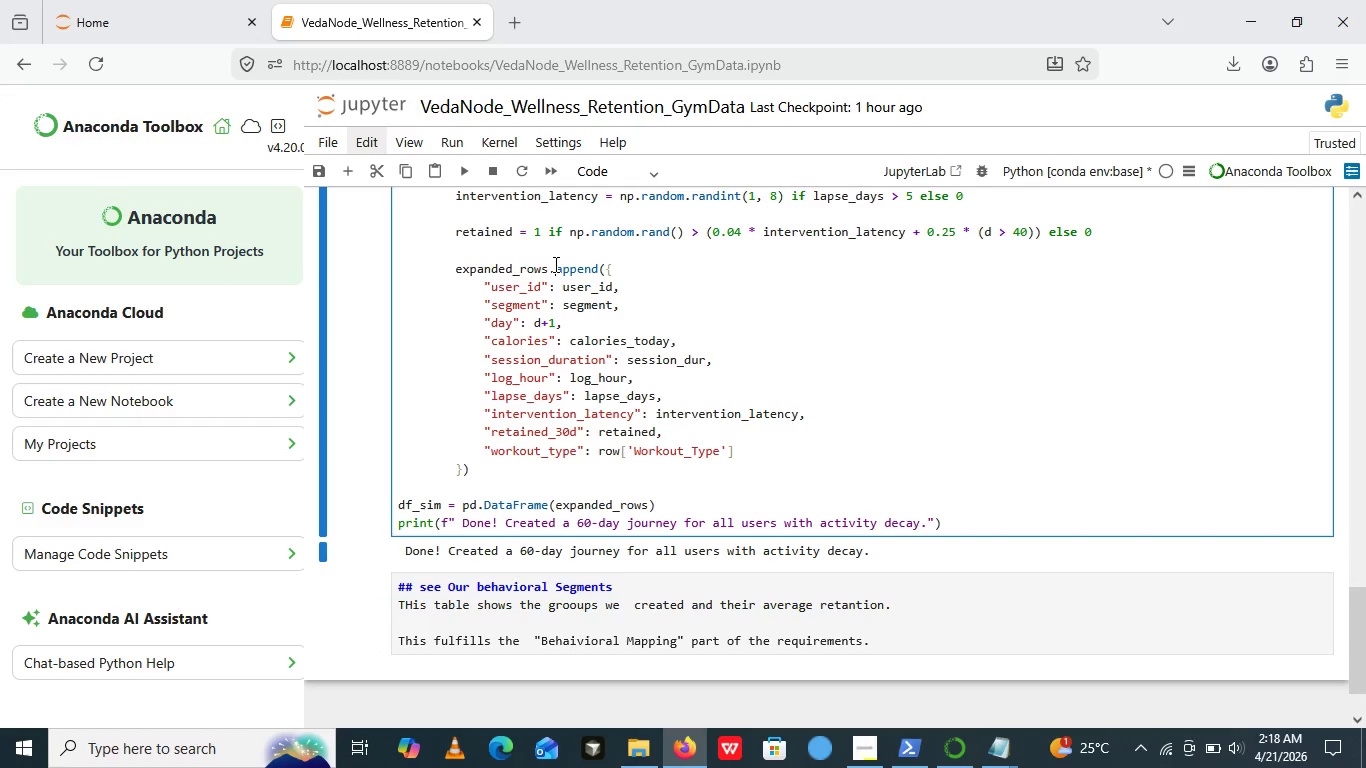 
left_click([554, 264])
 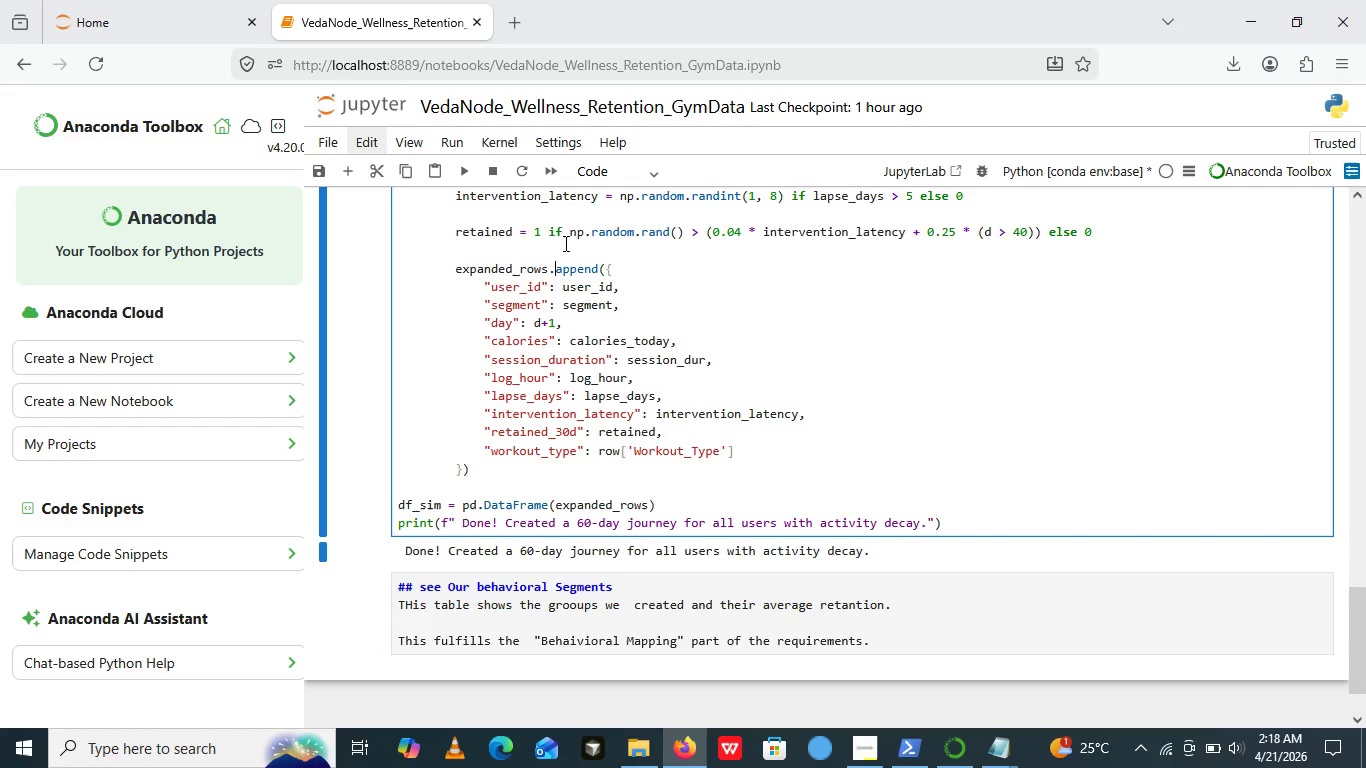 
wait(11.38)
 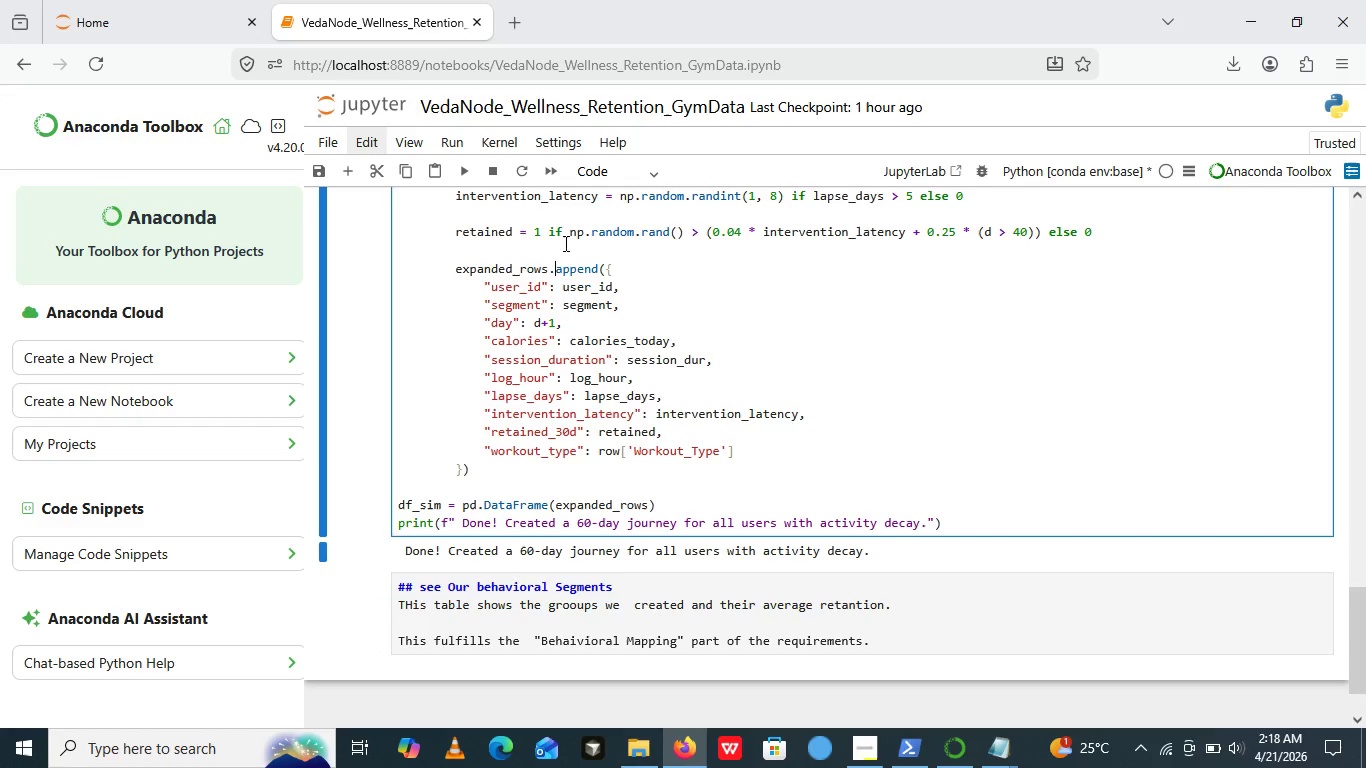 
left_click([463, 181])
 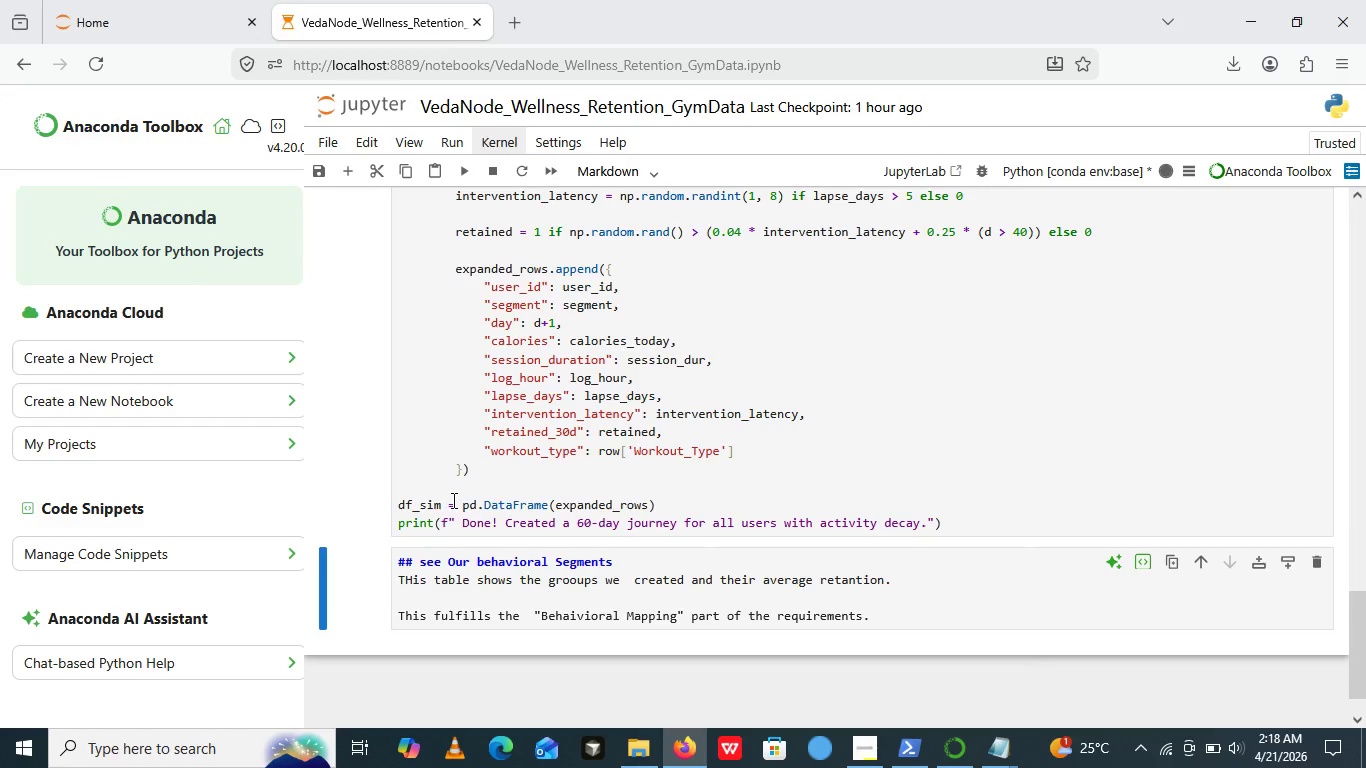 
left_click([463, 172])
 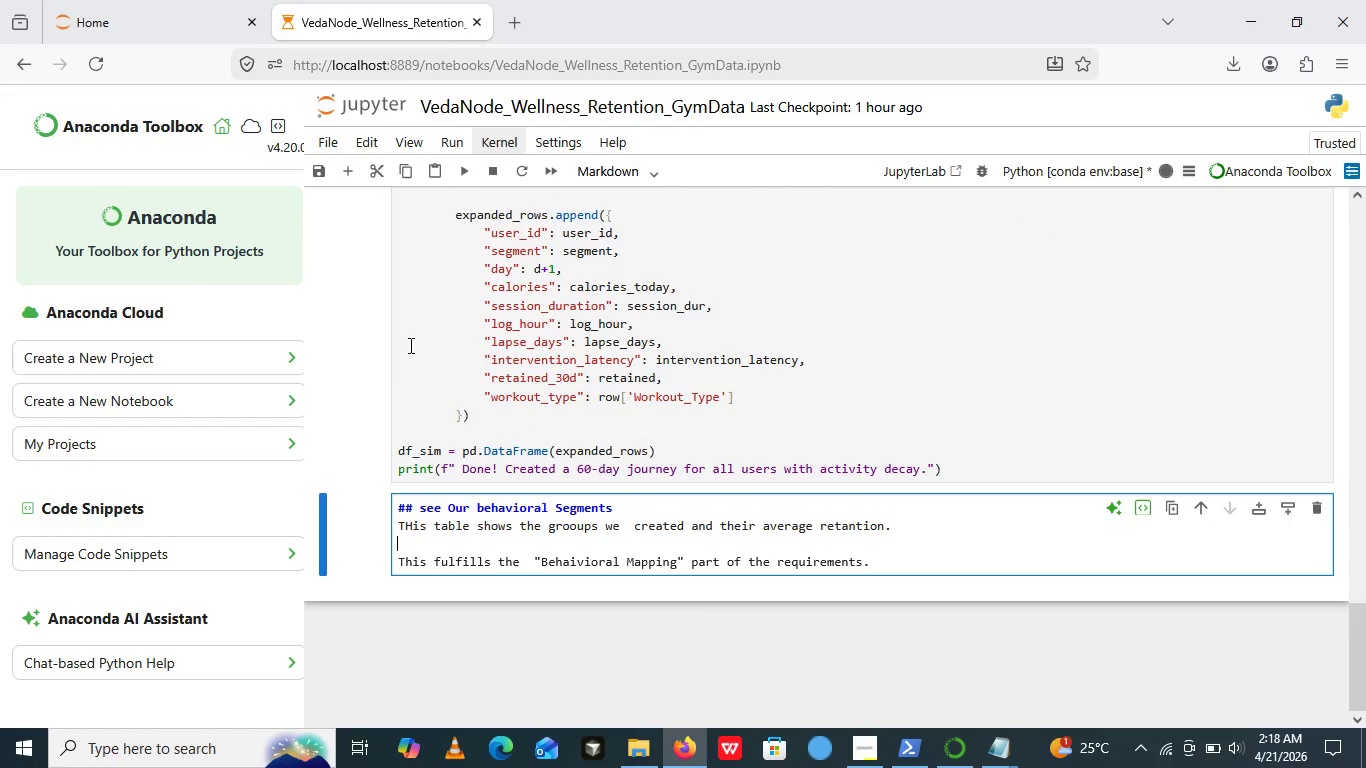 
left_click([488, 544])
 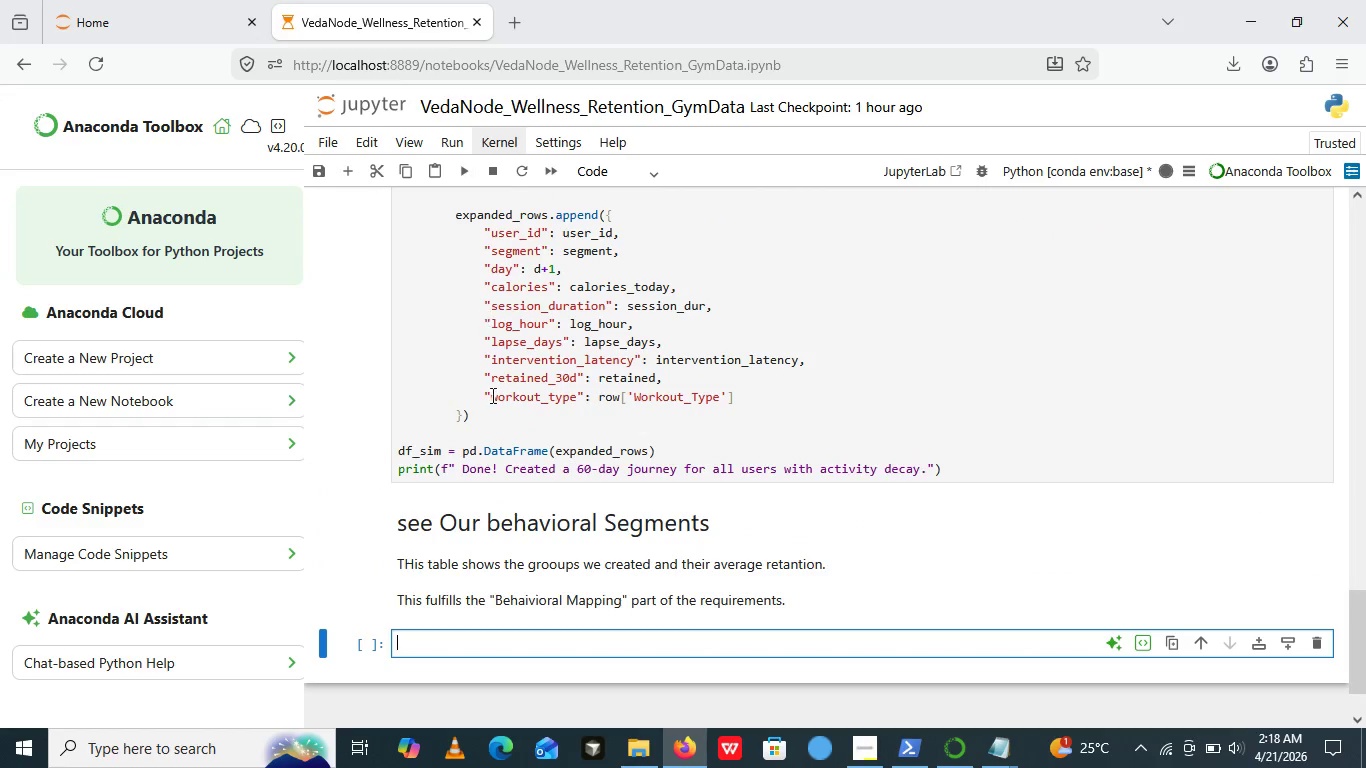 
left_click([465, 173])
 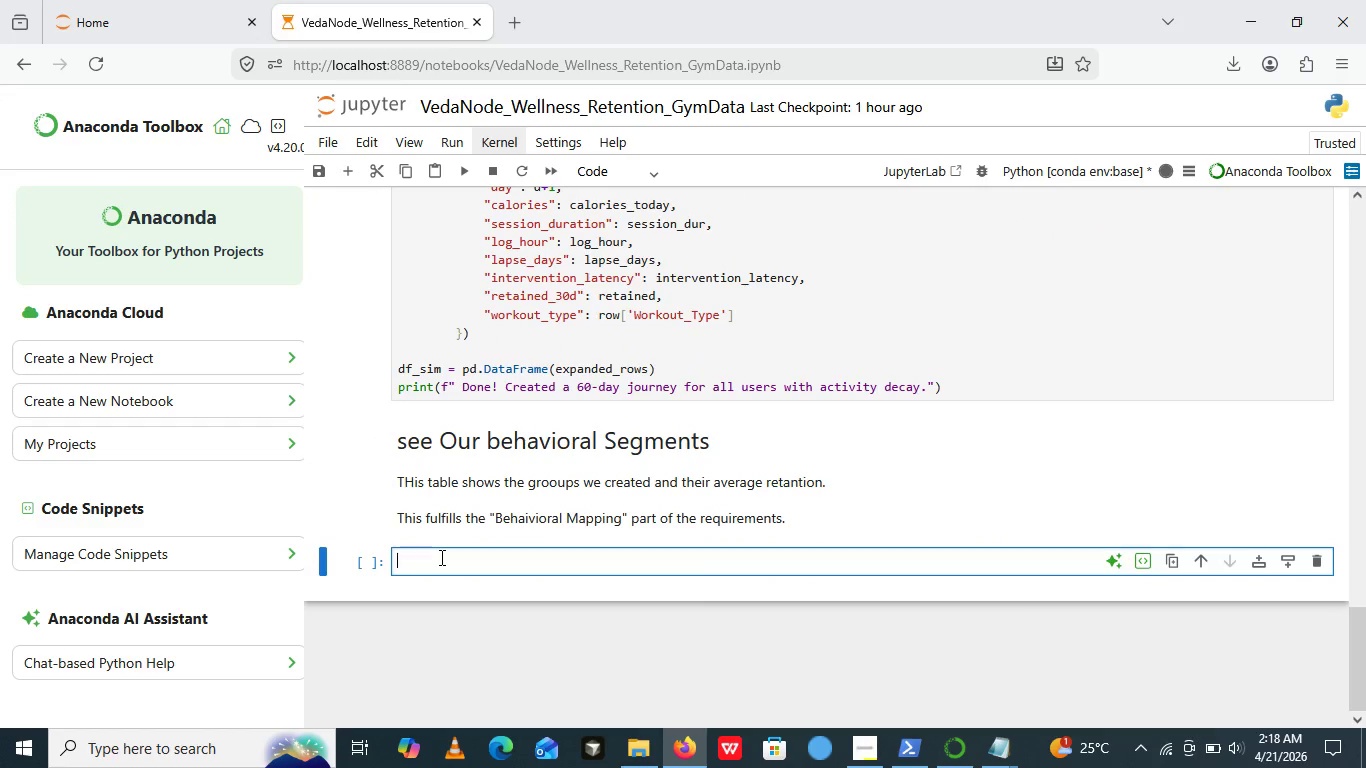 
left_click([440, 557])
 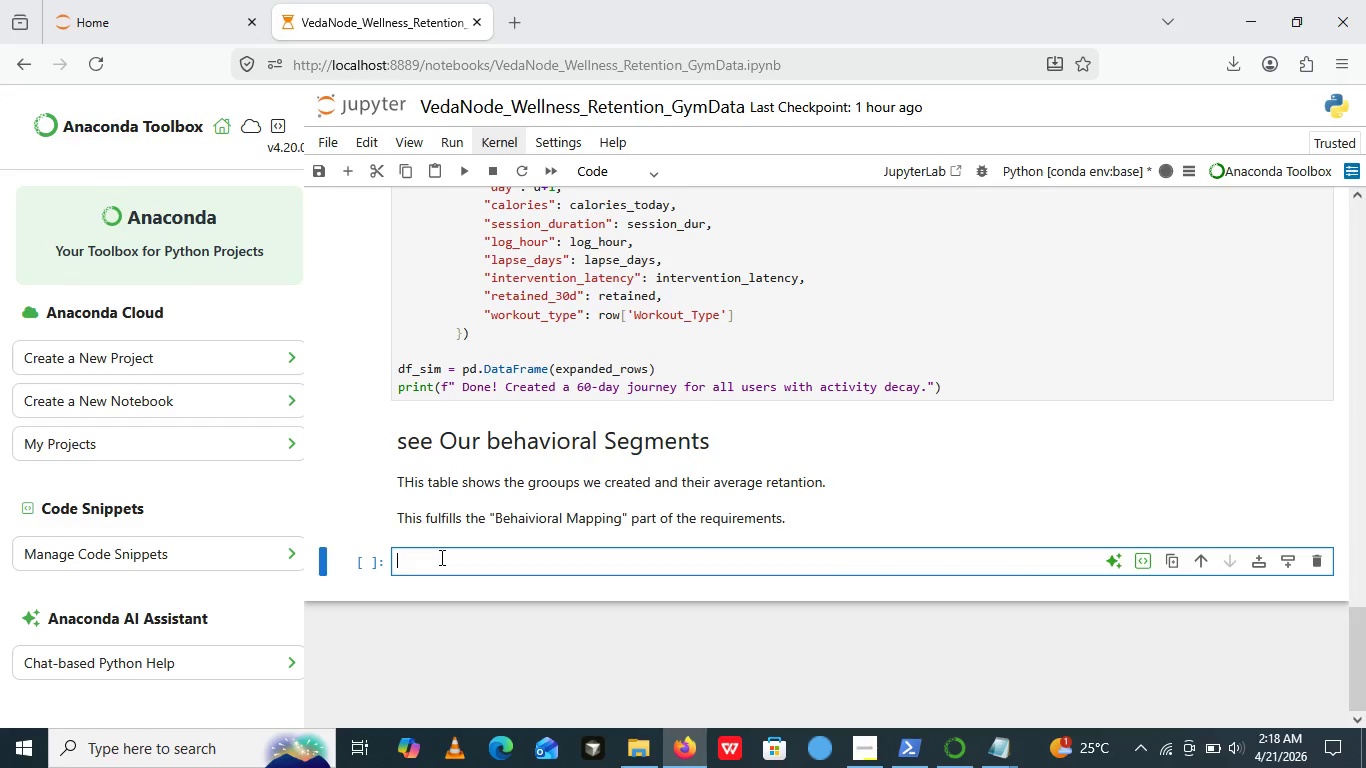 
key(Shift+3)
 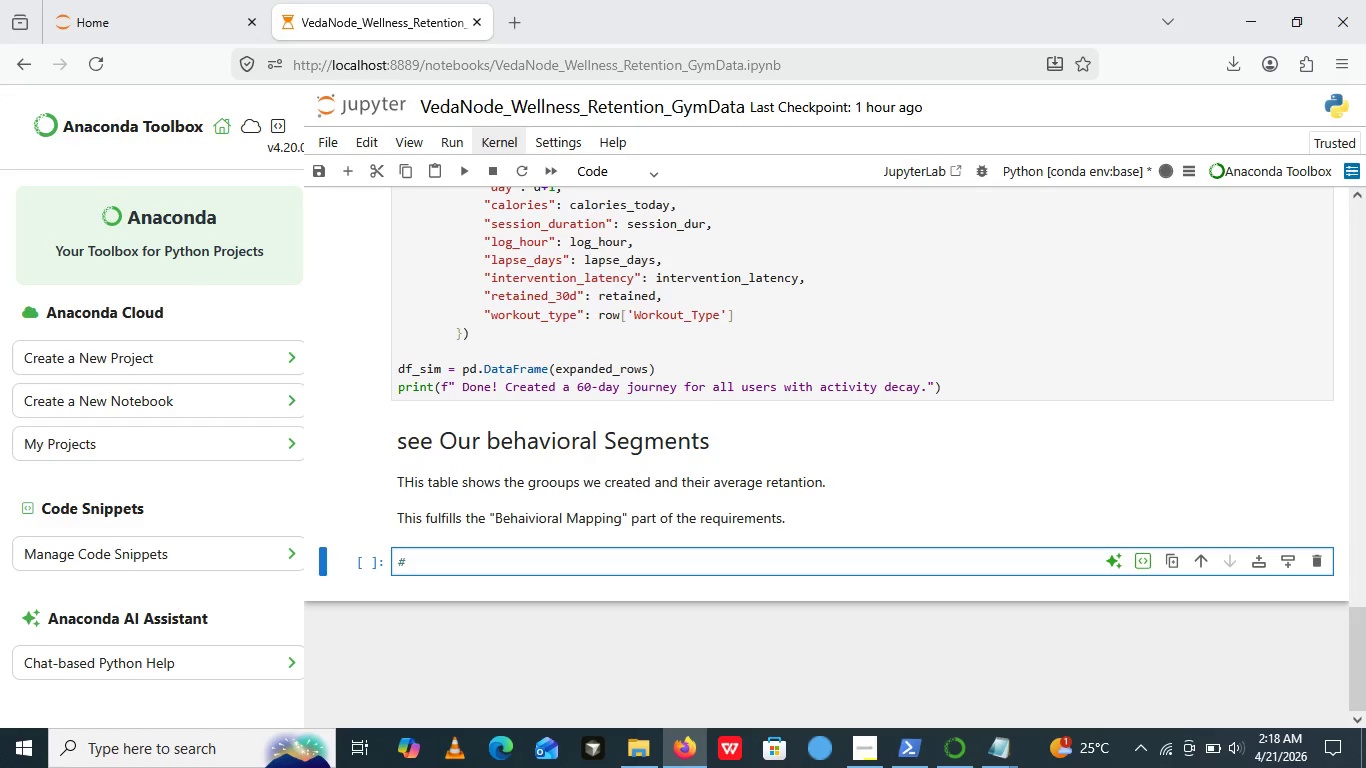 
key(Space)
 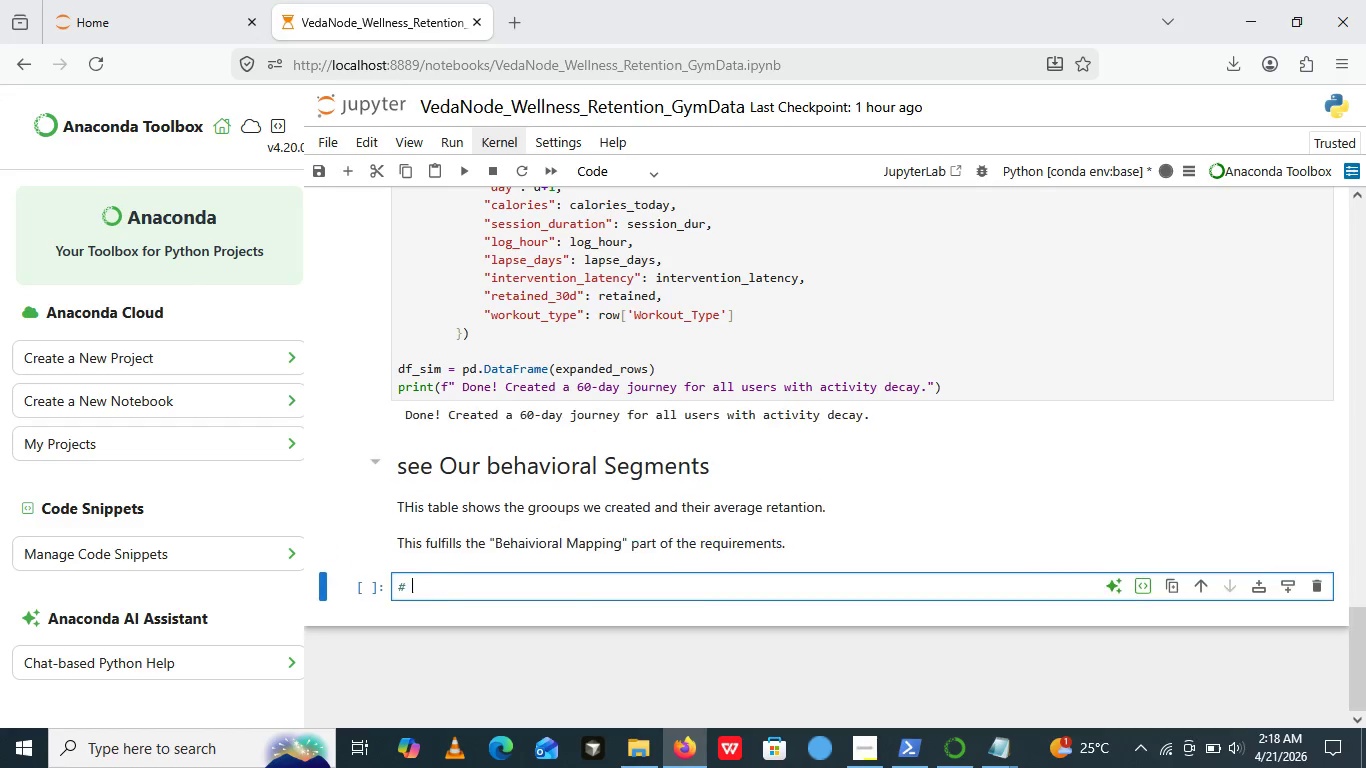 
type(BEHAI)
key(Backspace)
key(Backspace)
key(Backspace)
key(Backspace)
key(Backspace)
type(Bess)
key(Backspace)
key(Backspace)
type(ha)
 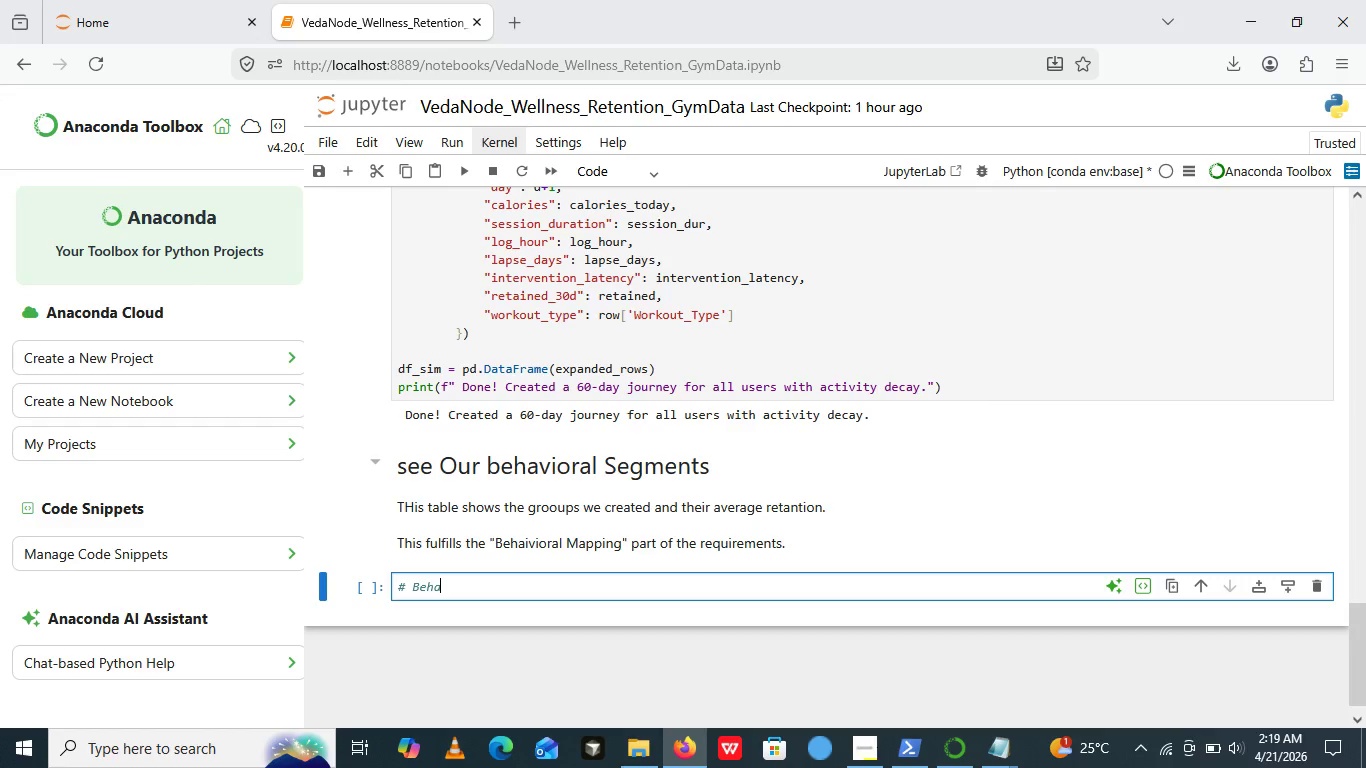 
wait(5.98)
 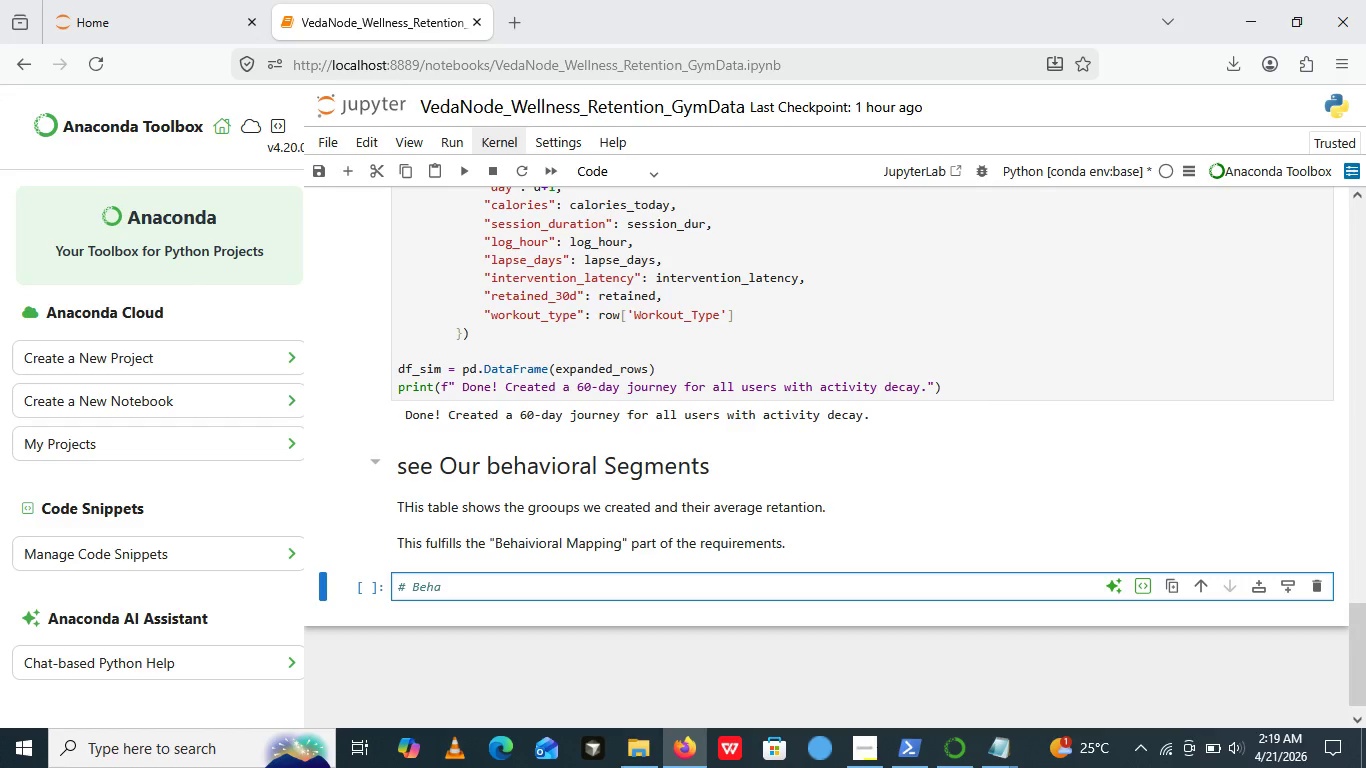 
type(viral segment)
 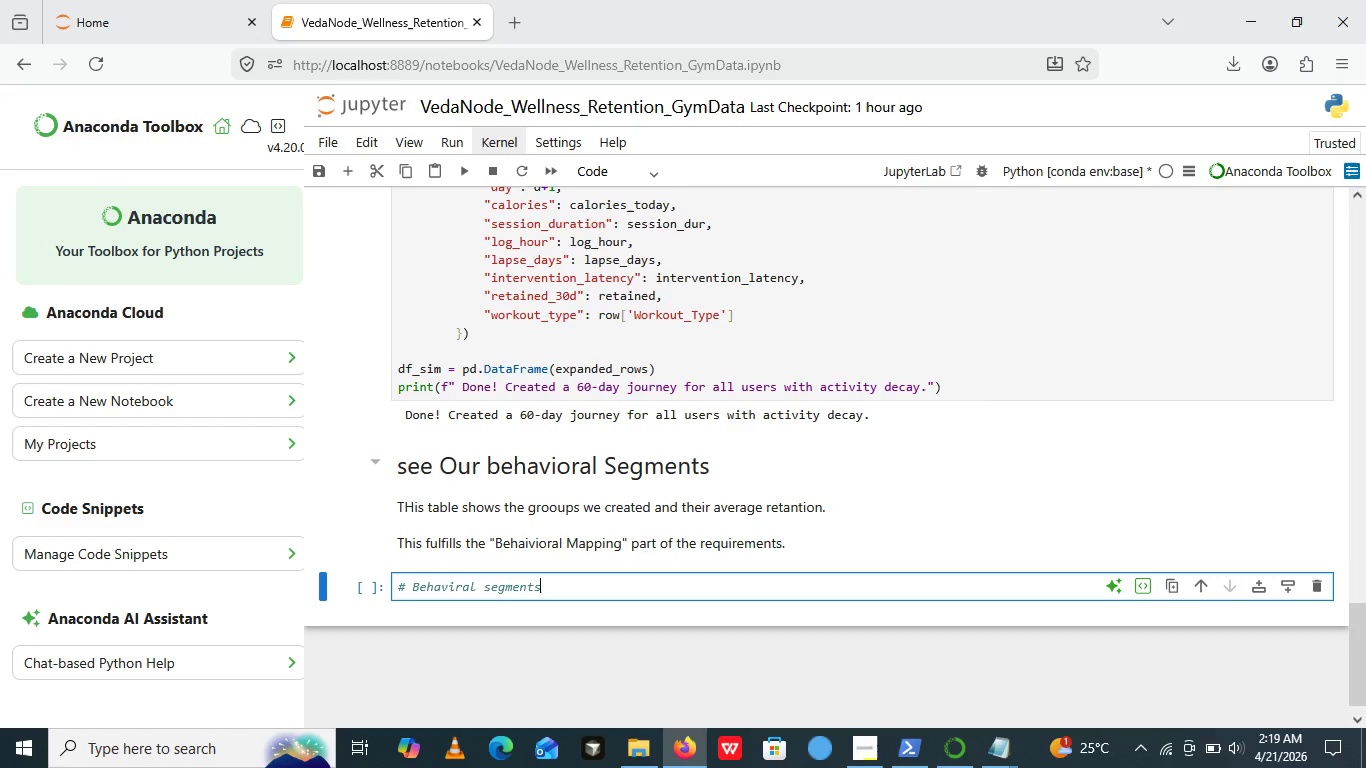 
type(s summary)
 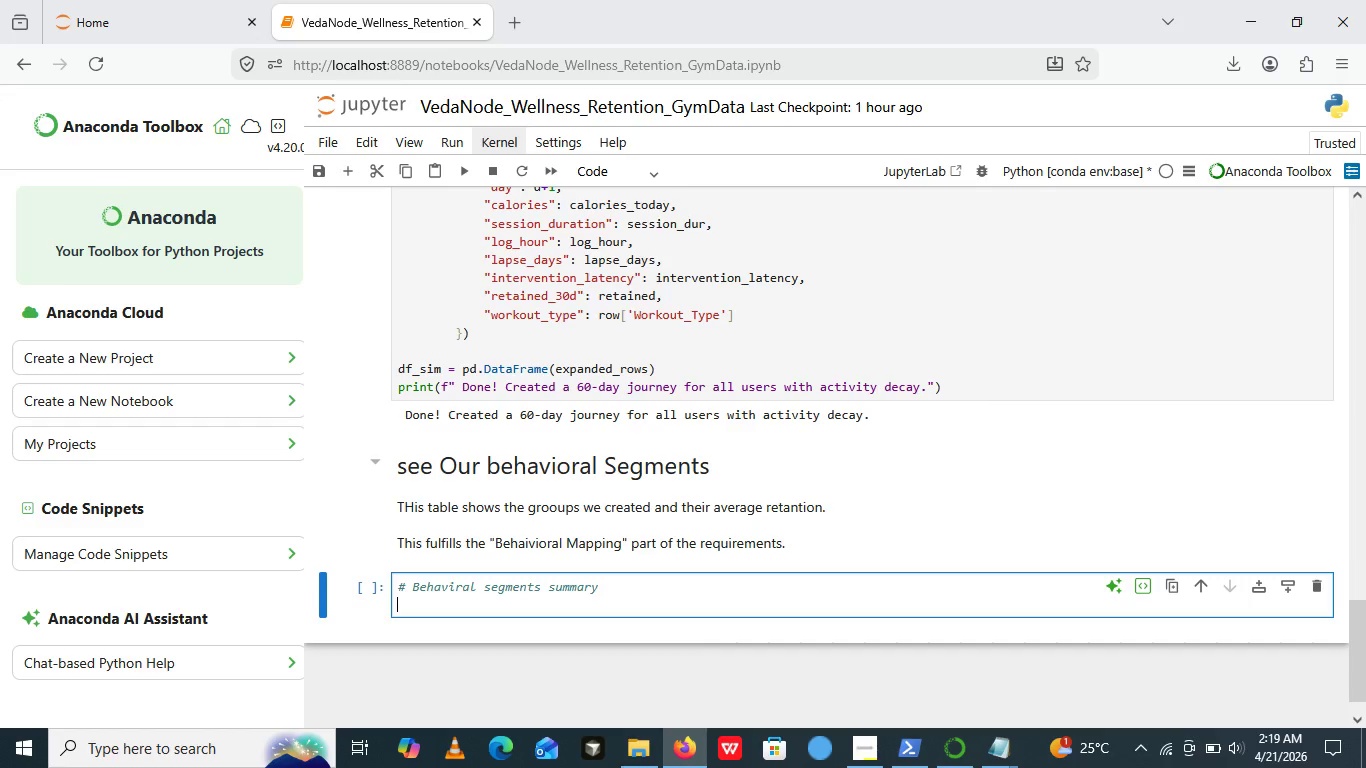 
key(Enter)
 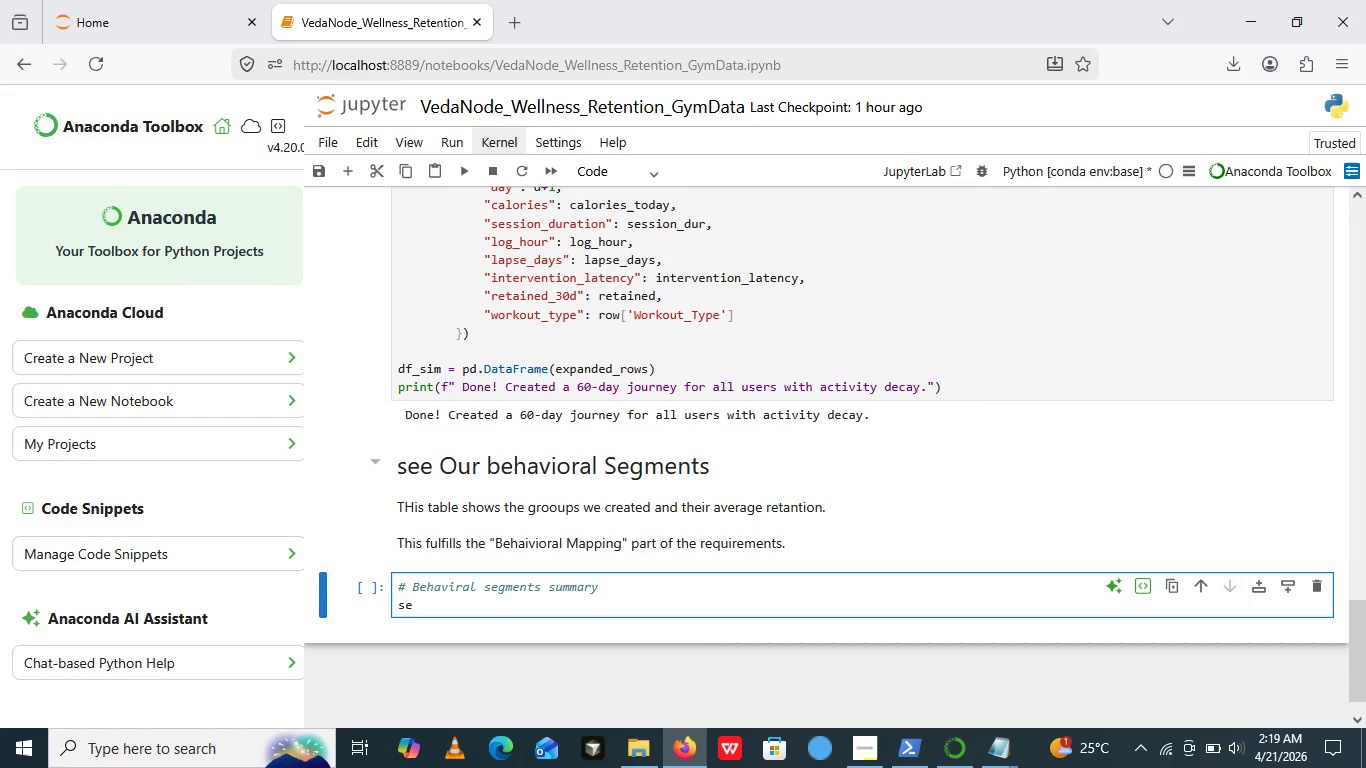 
type(segment_)
 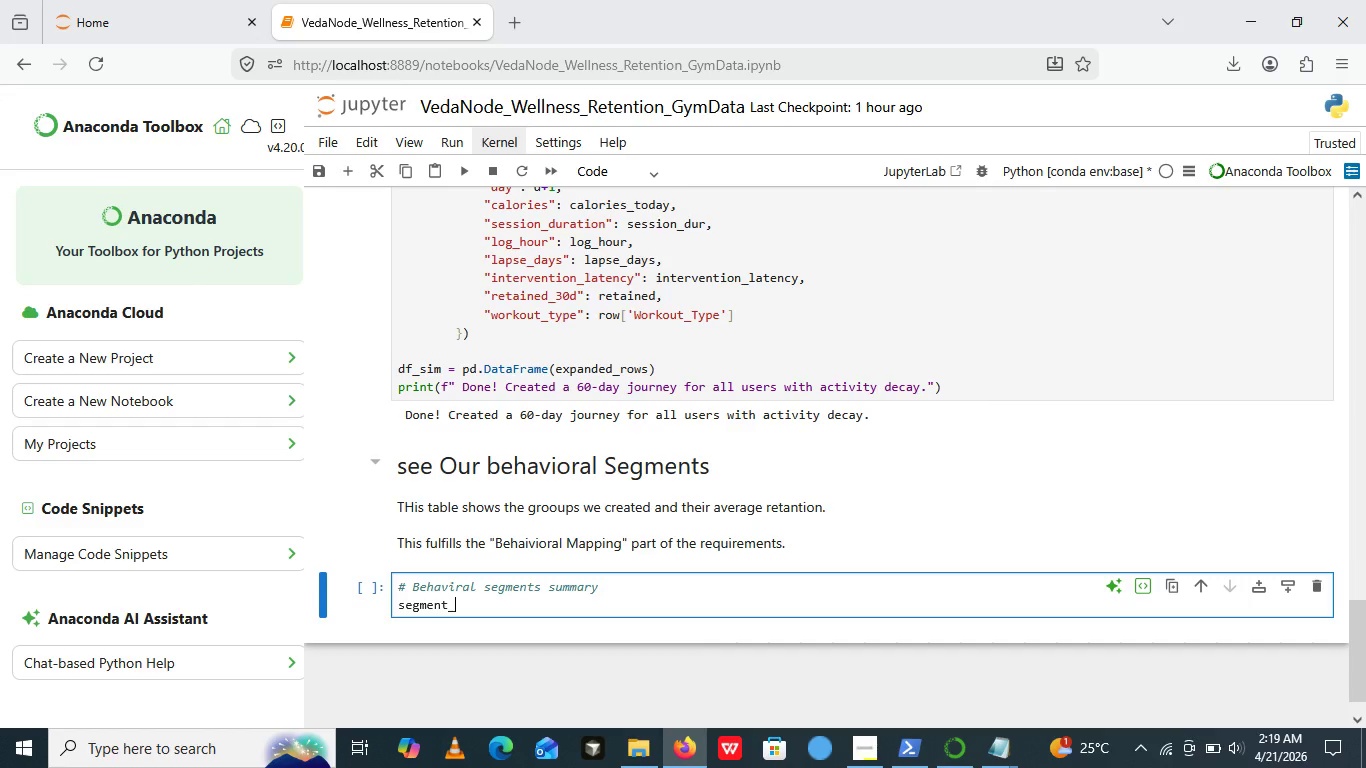 
wait(20.78)
 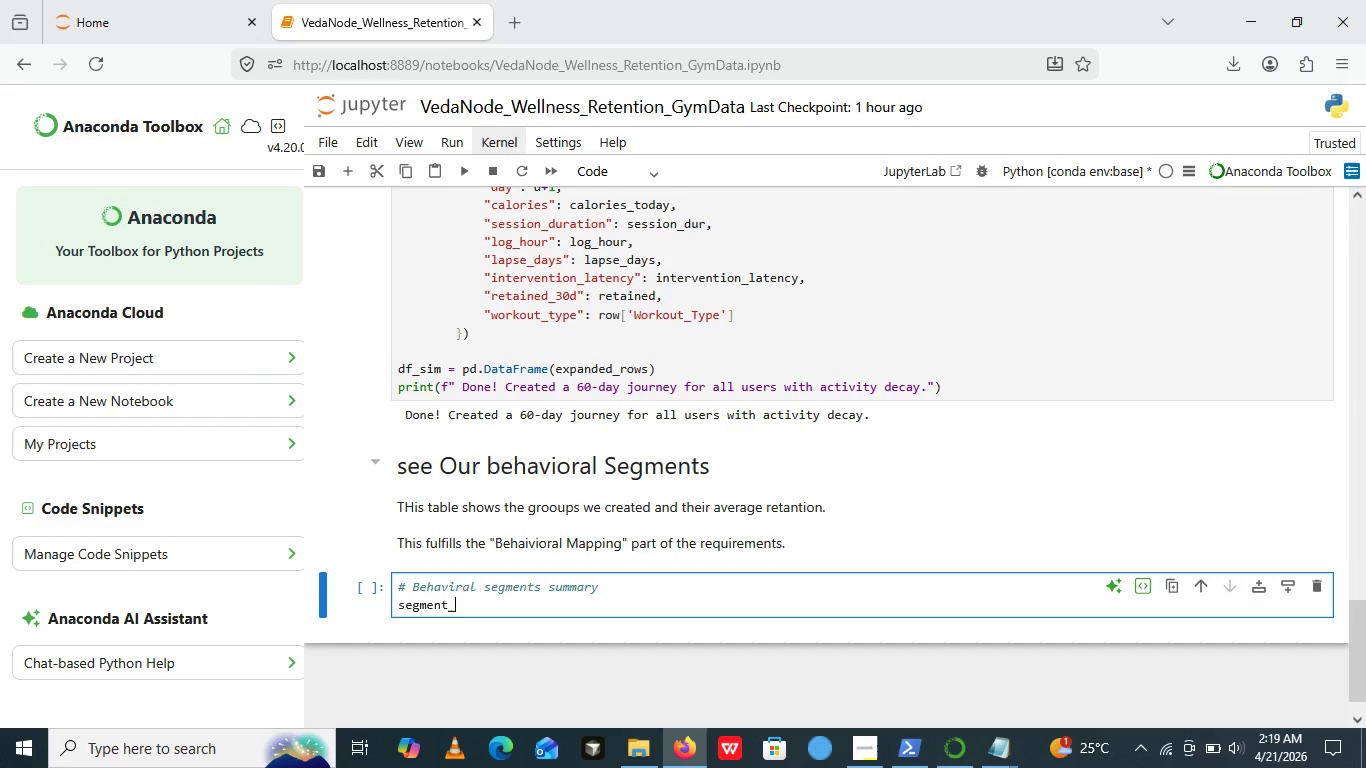 
key(Backspace)
type(_summary = df_sim.)
 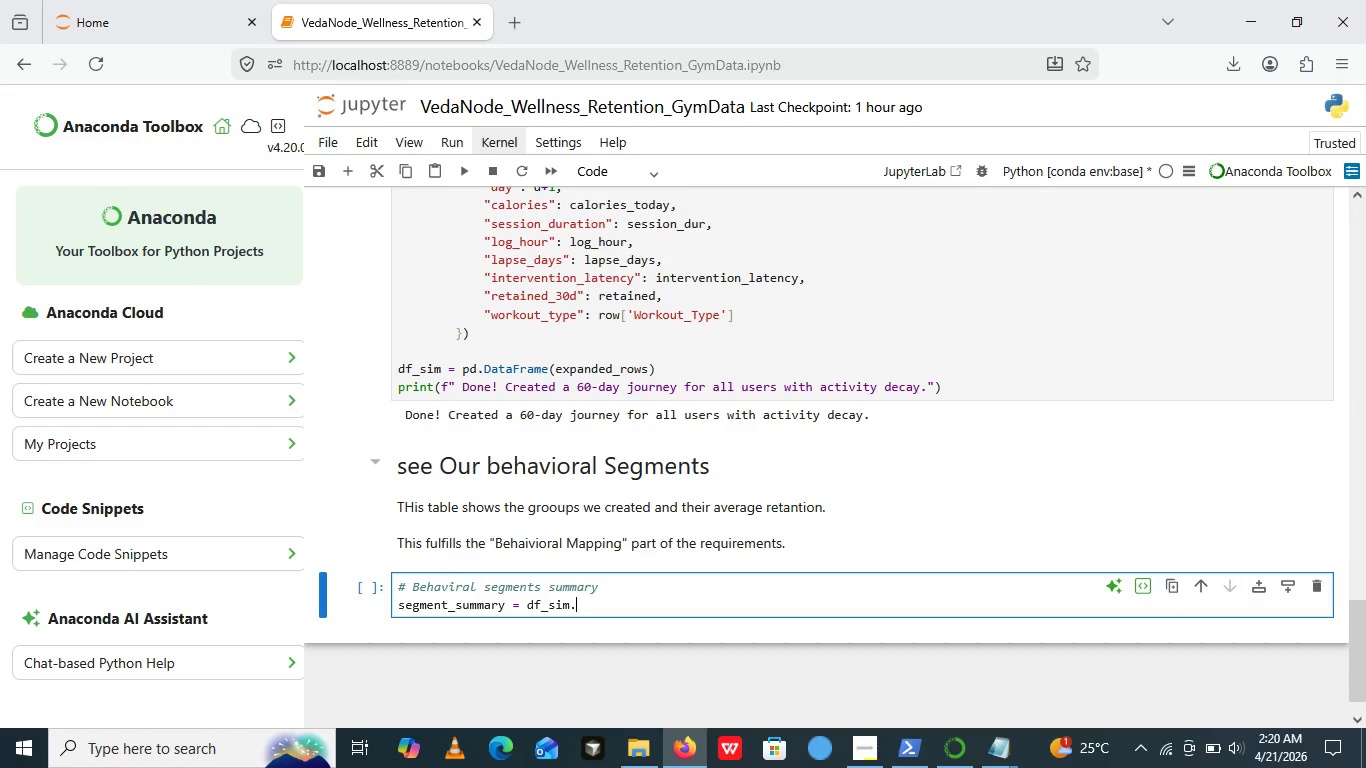 
type(groupby())
 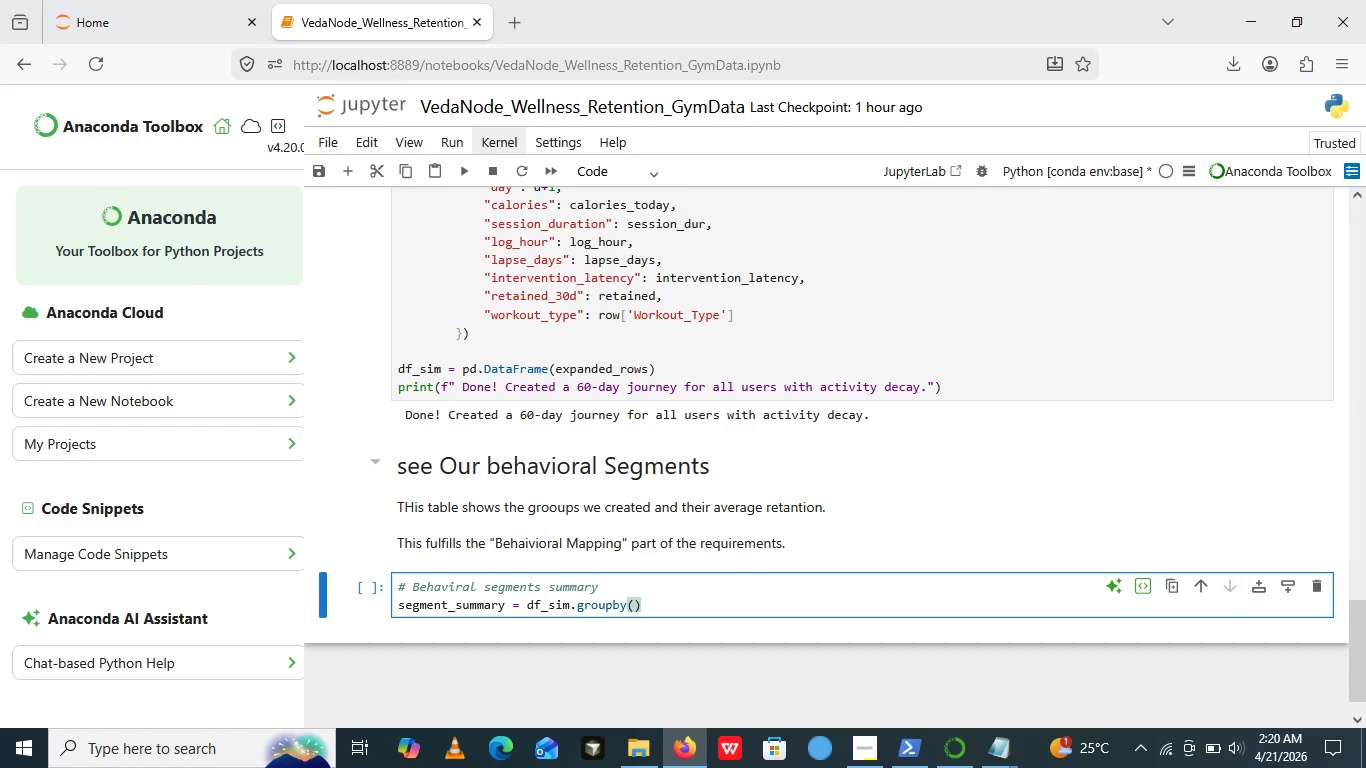 
key(ArrowLeft)
 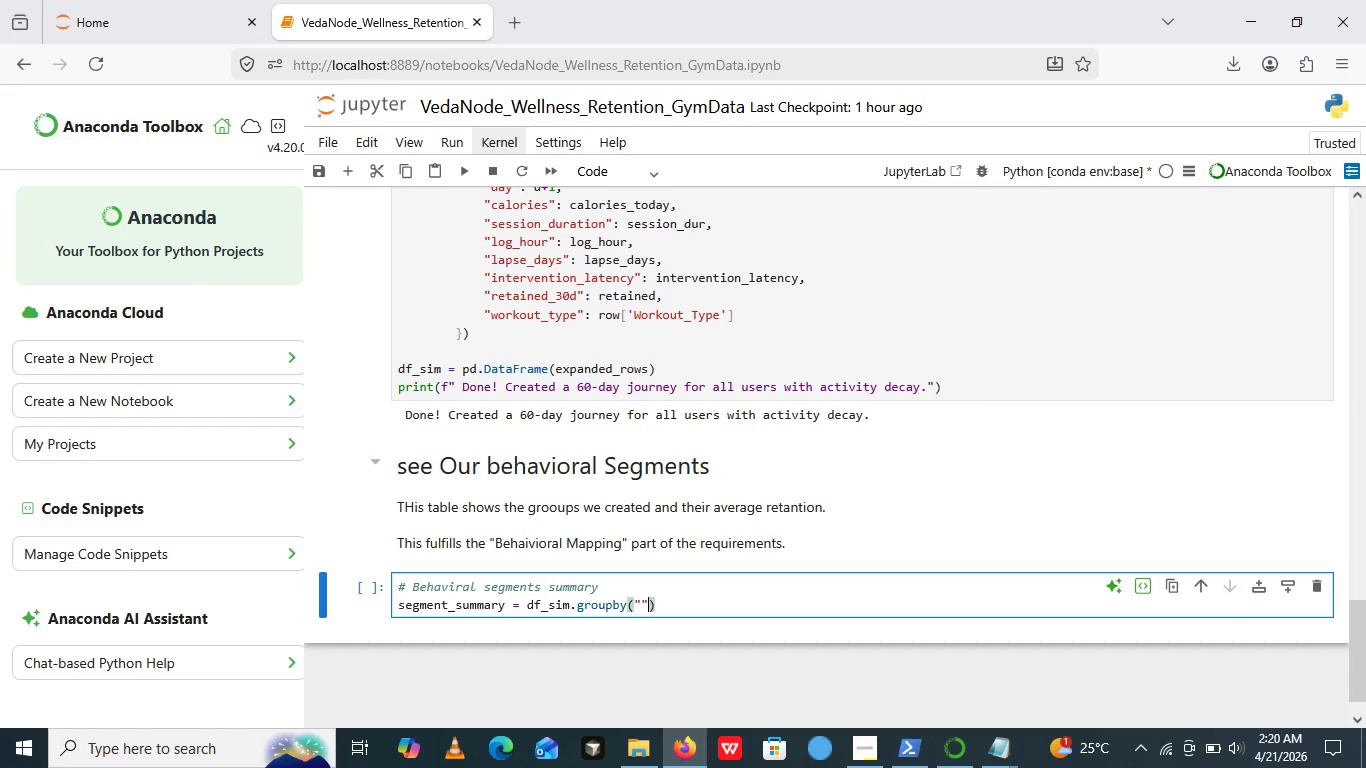 
key(Shift+Quote)
 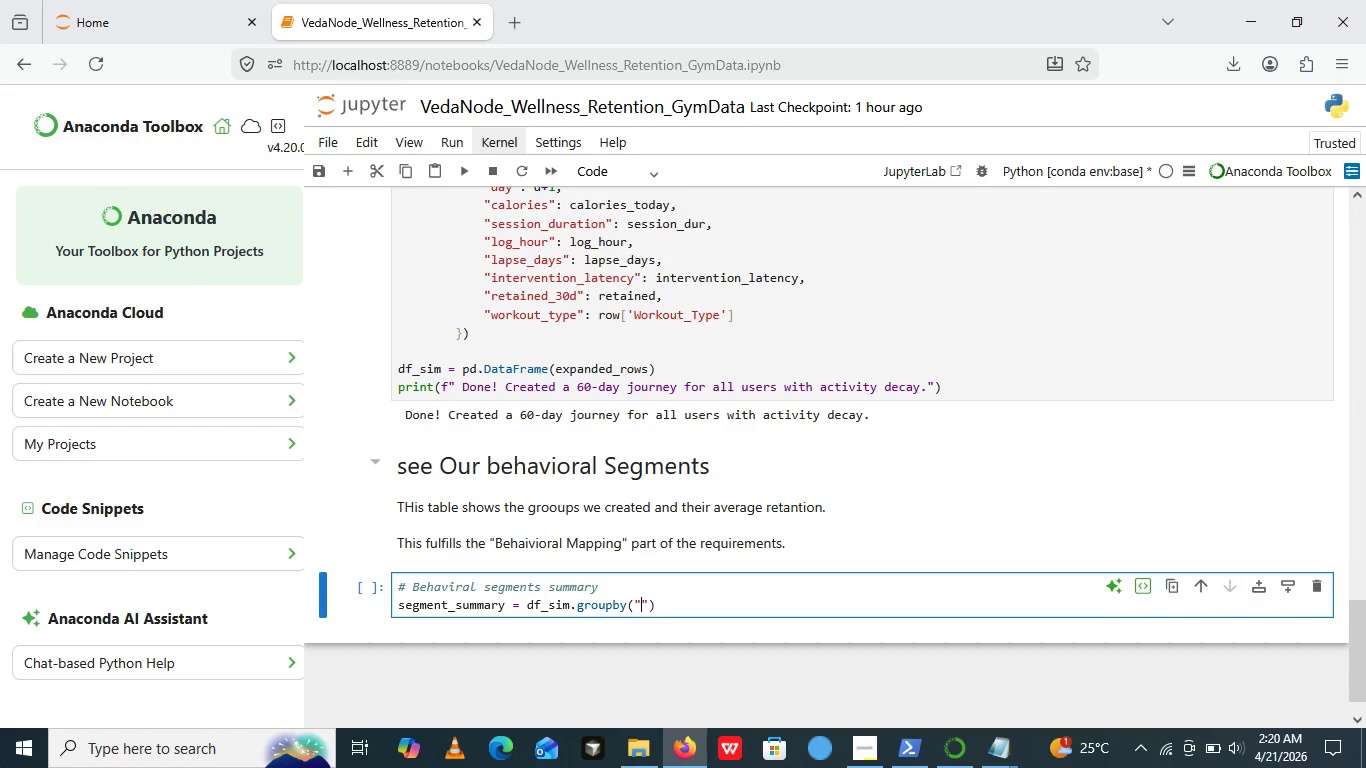 
key(Shift+Quote)
 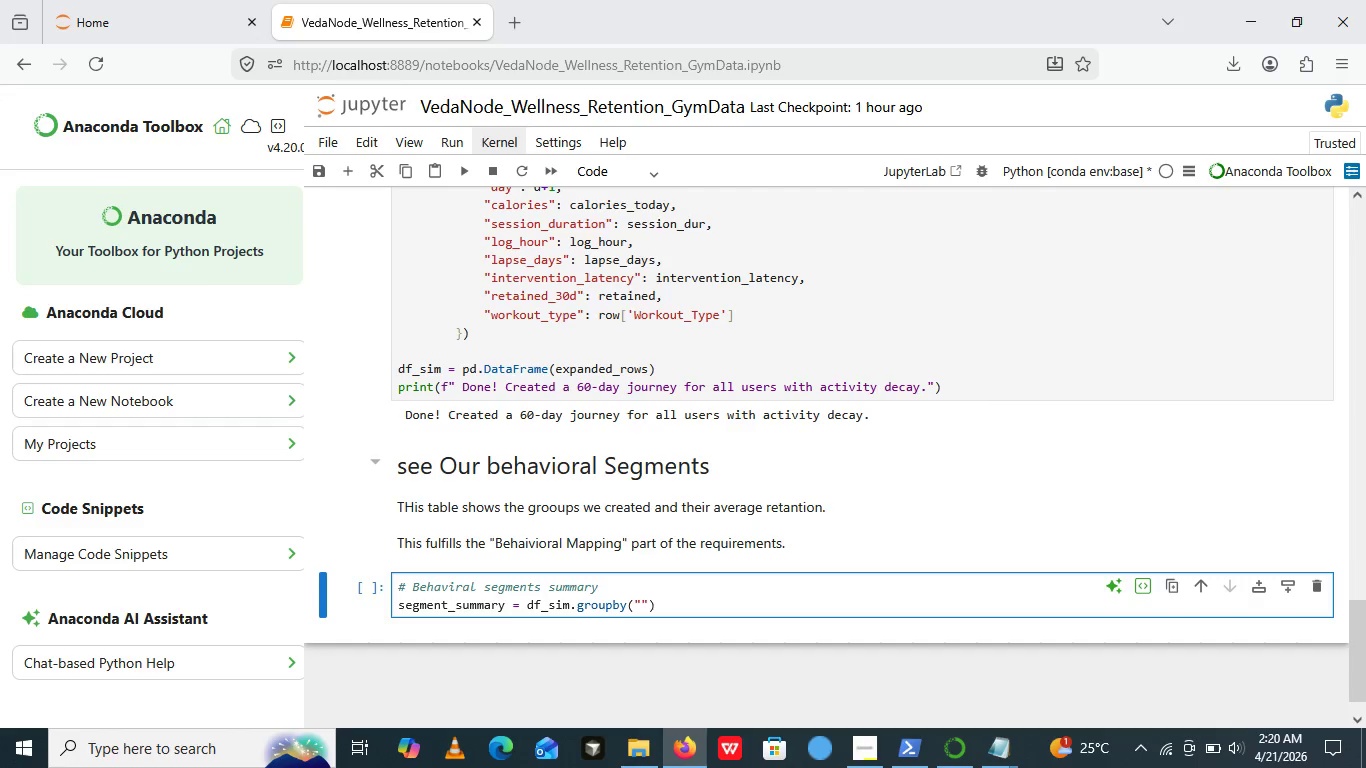 
key(ArrowLeft)
 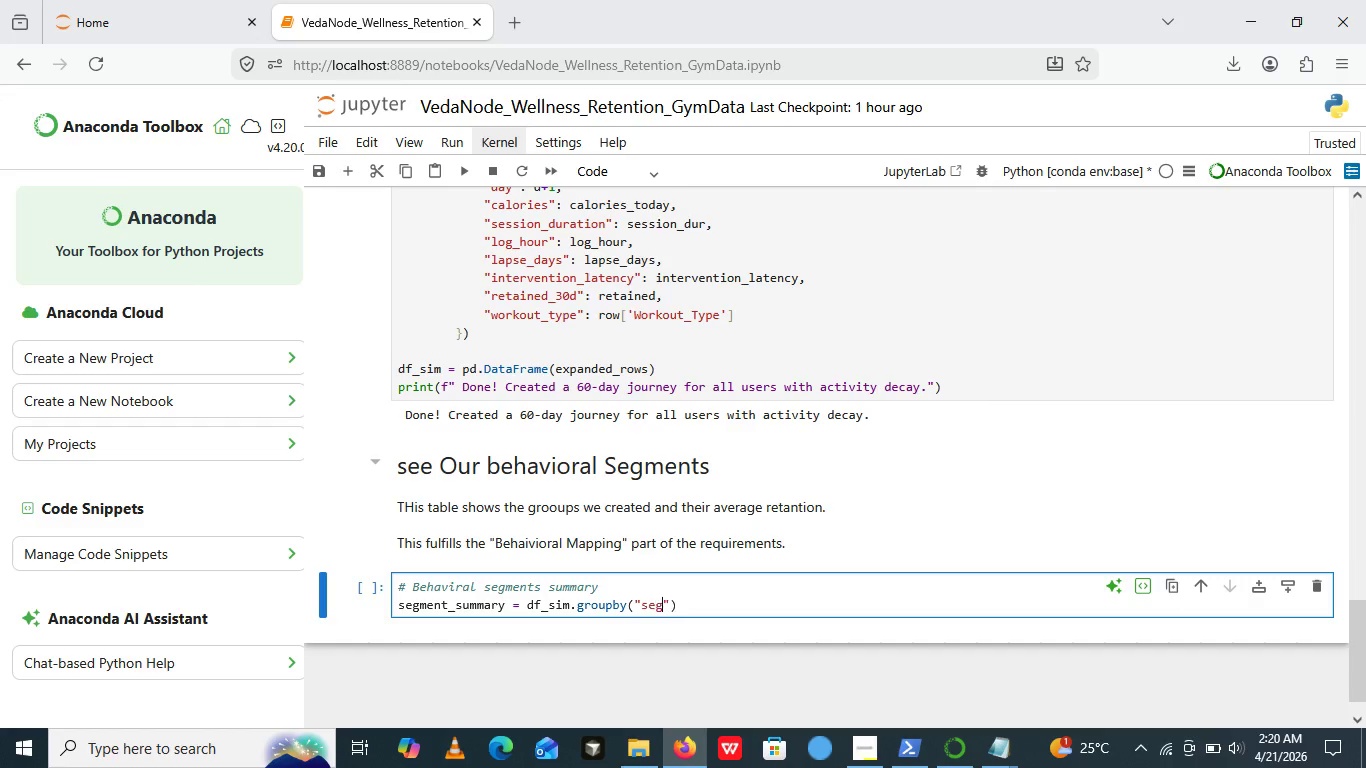 
type(segment)
 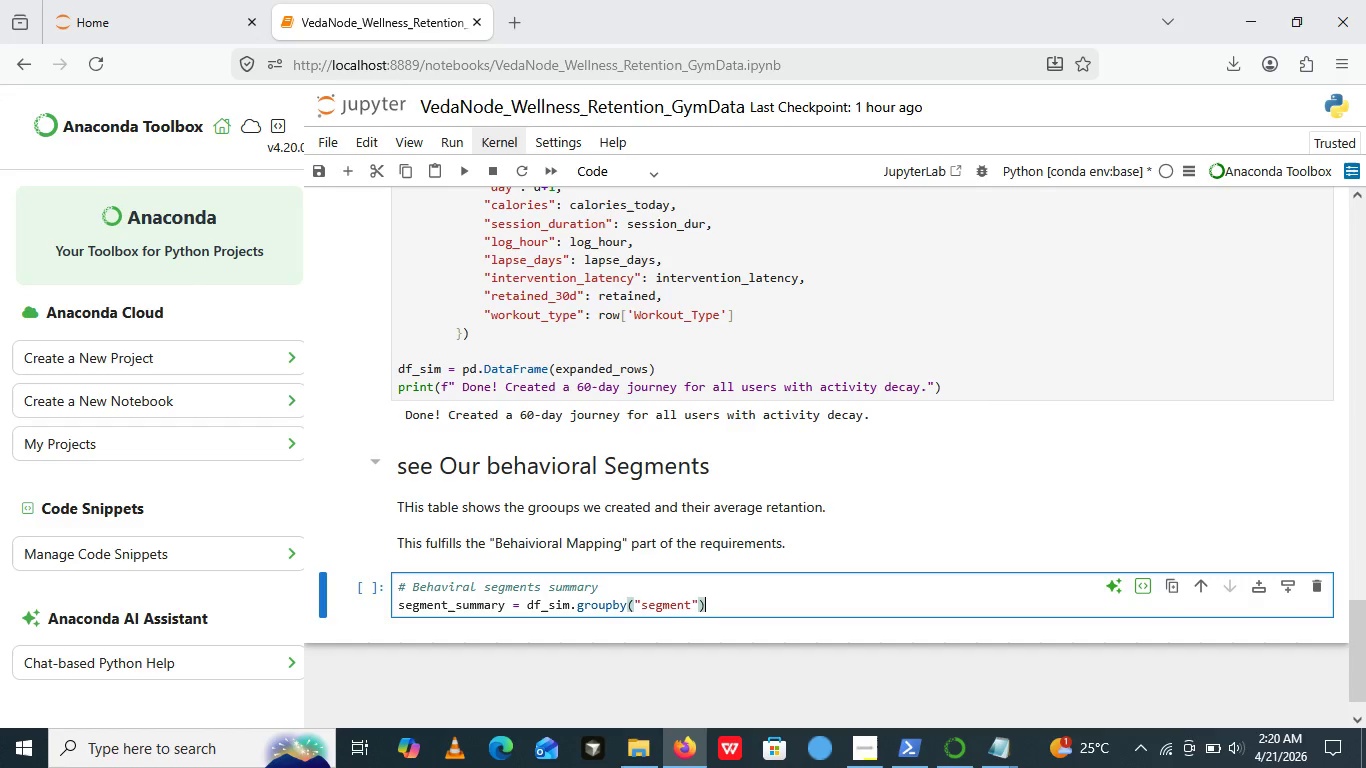 
key(ArrowRight)
 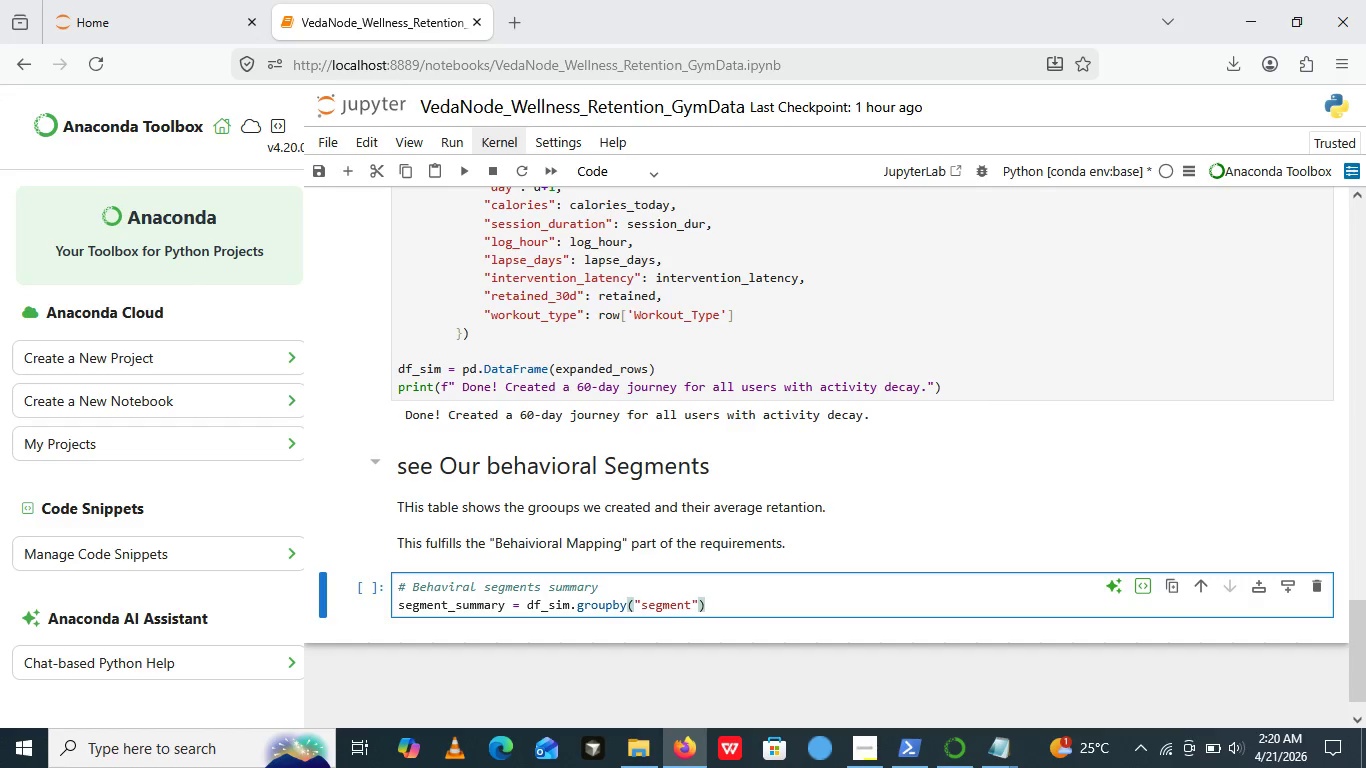 
key(ArrowRight)
 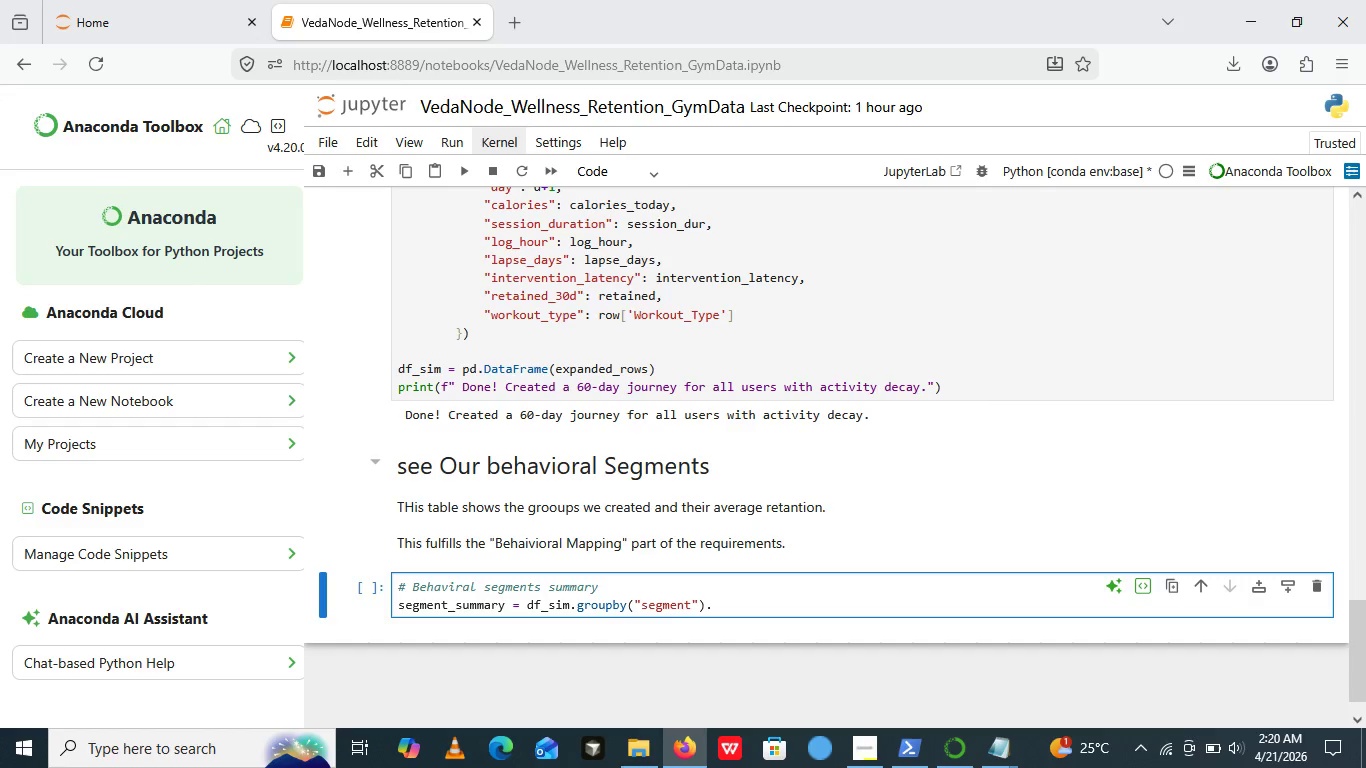 
type(.agg)
 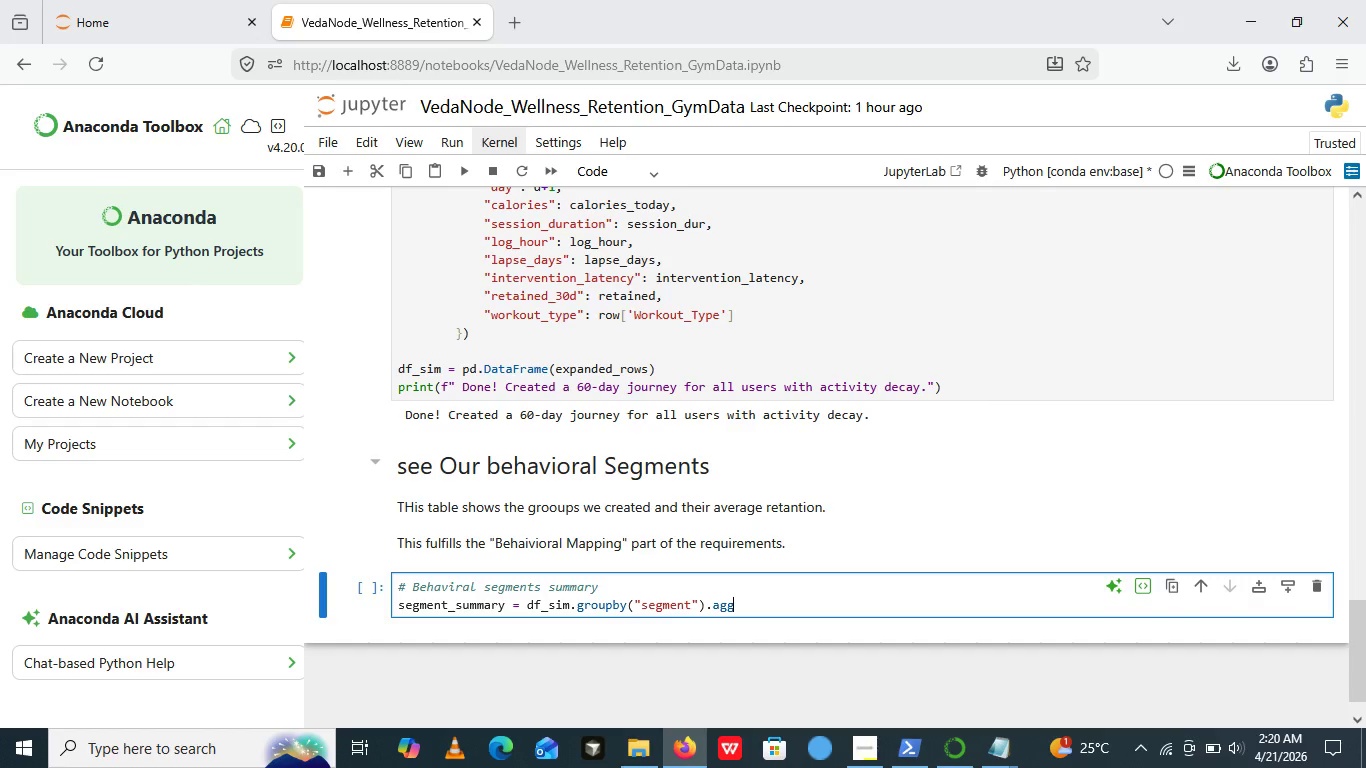 
key(Shift+9)
 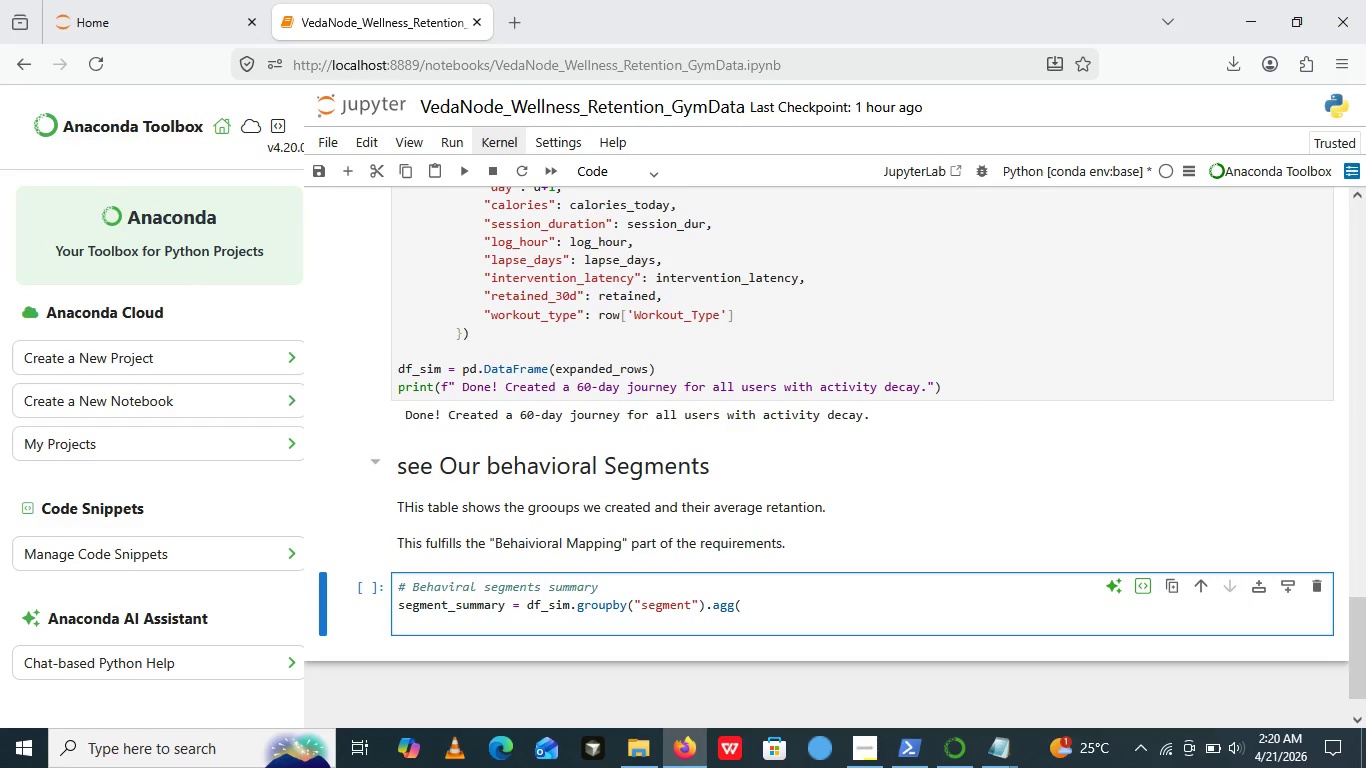 
key(Enter)
 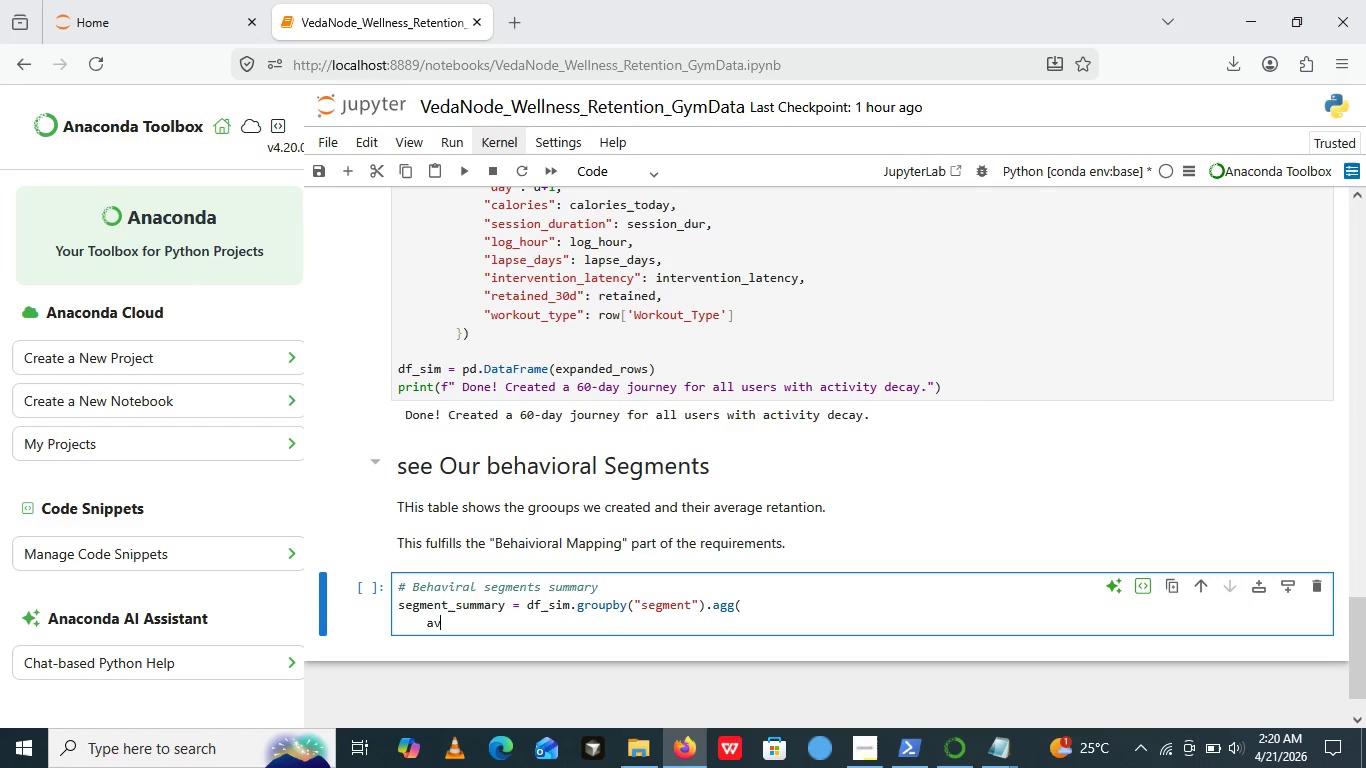 
type(avgg_)
key(Backspace)
key(Backspace)
type(_calories =)
key(Backspace)
key(Backspace)
type(=())
 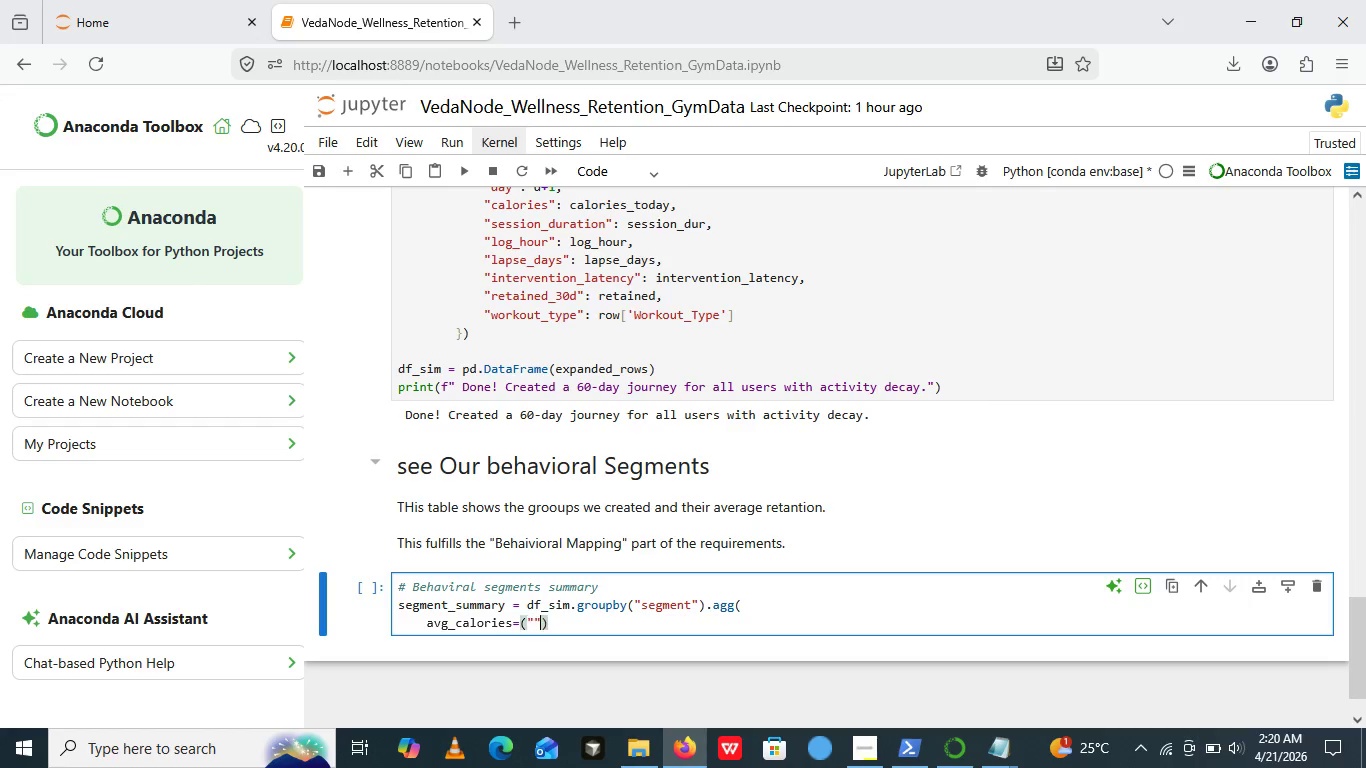 
key(ArrowLeft)
 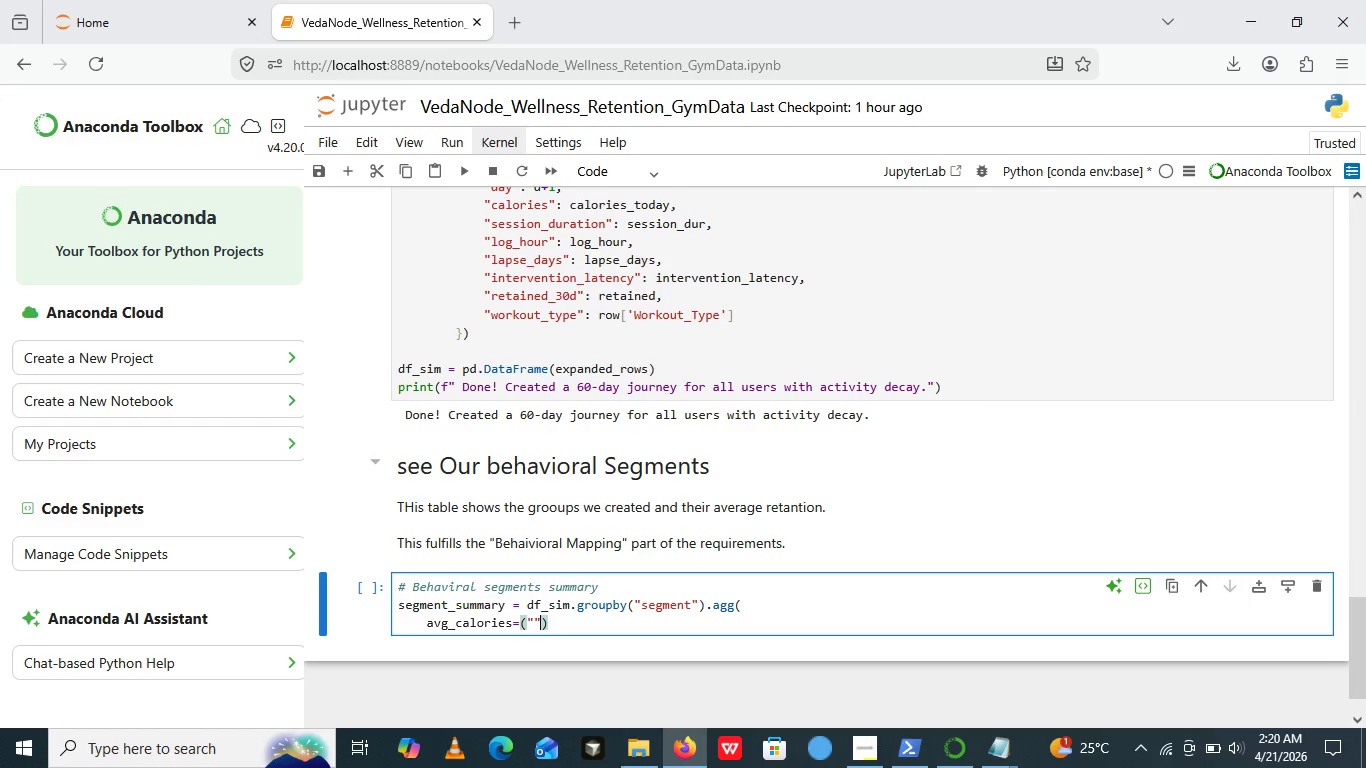 
key(Shift+Quote)
 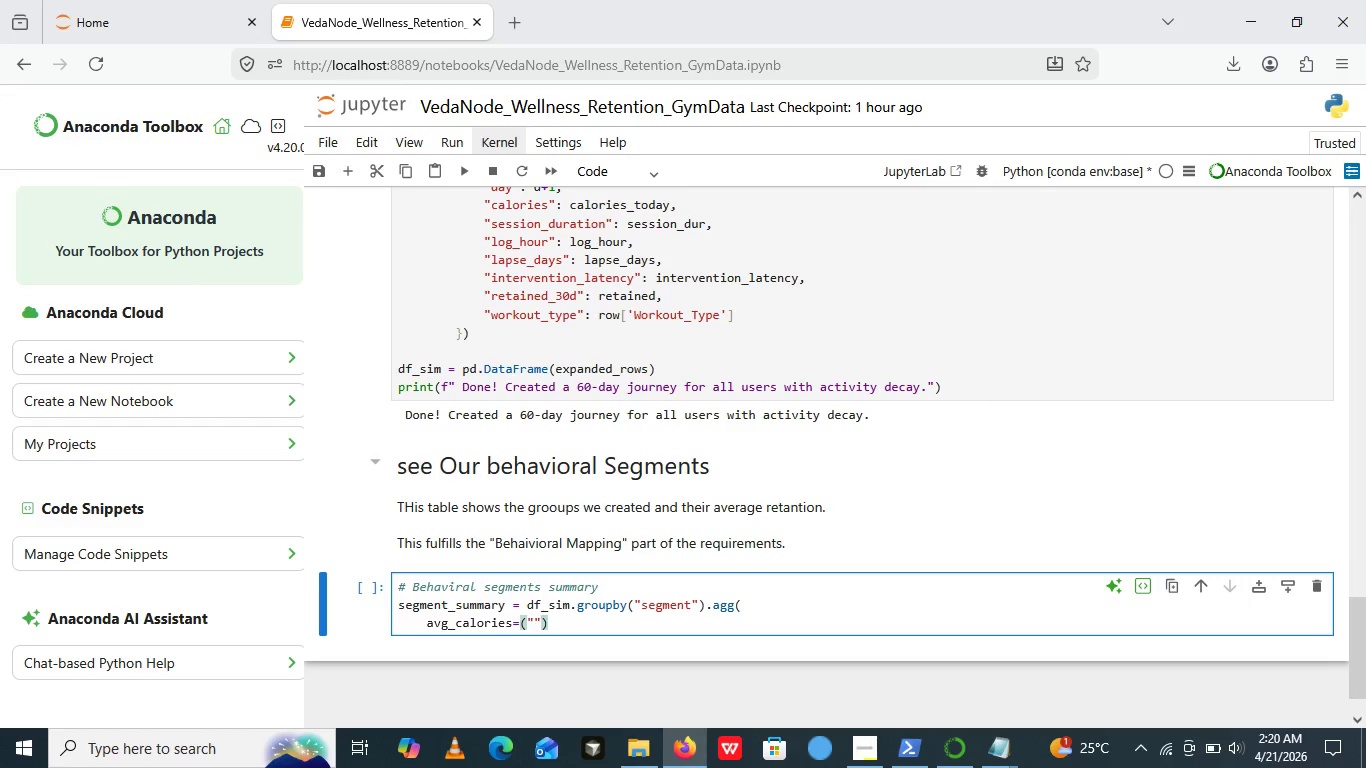 
key(Shift+Quote)
 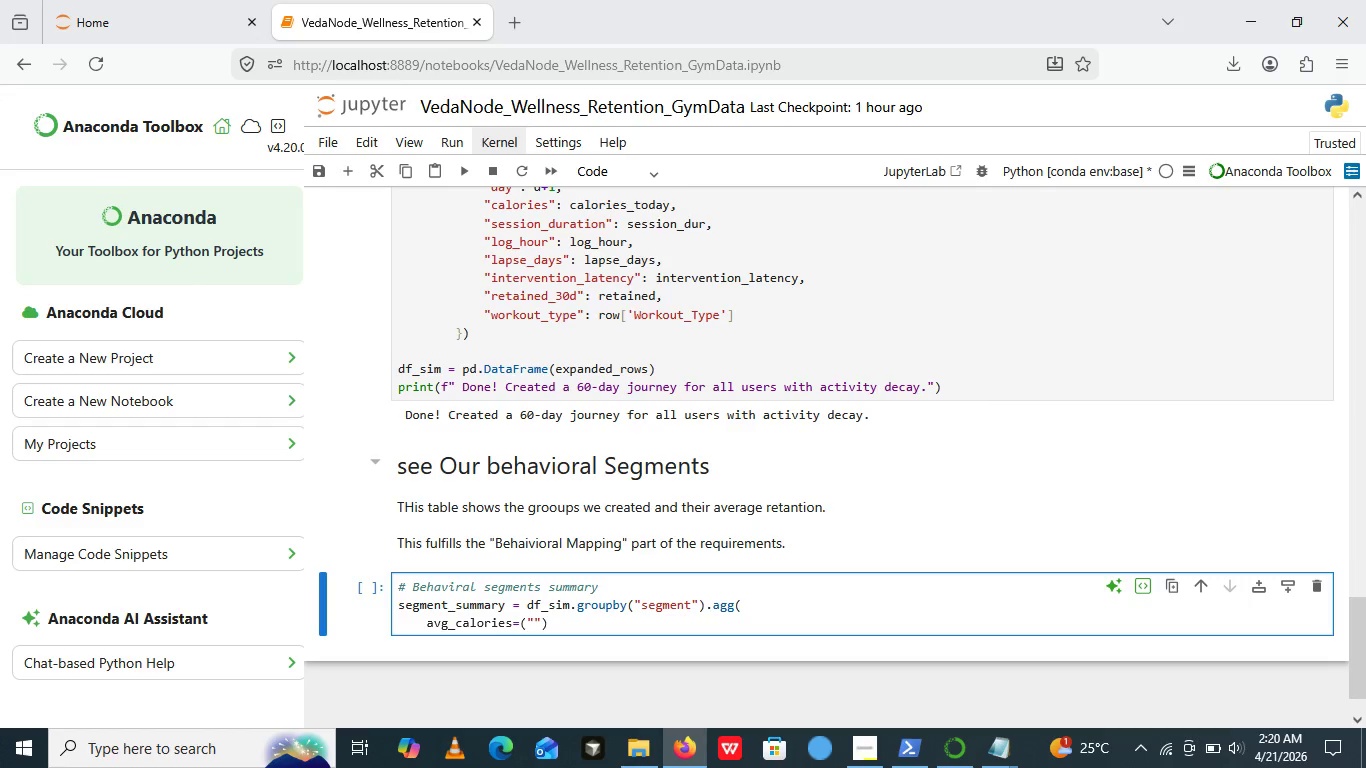 
key(ArrowLeft)
 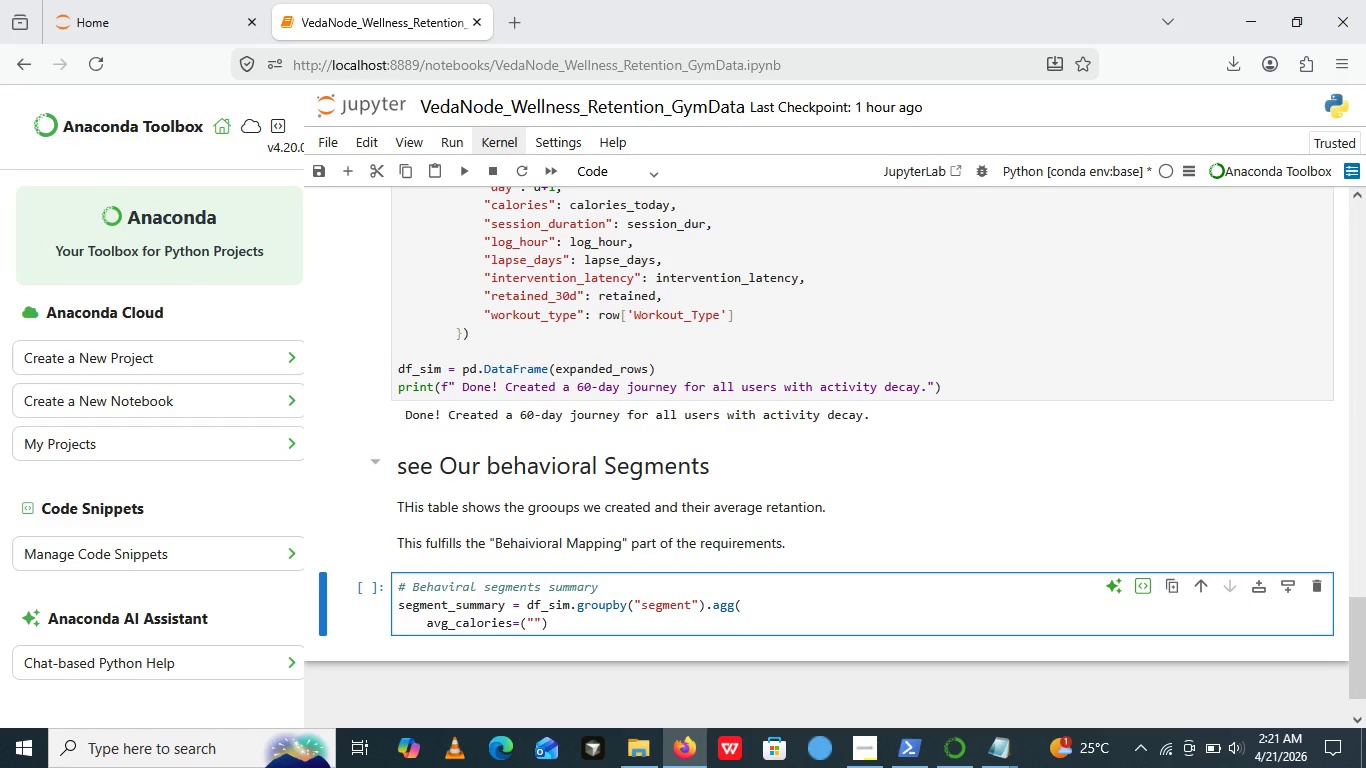 
wait(9.52)
 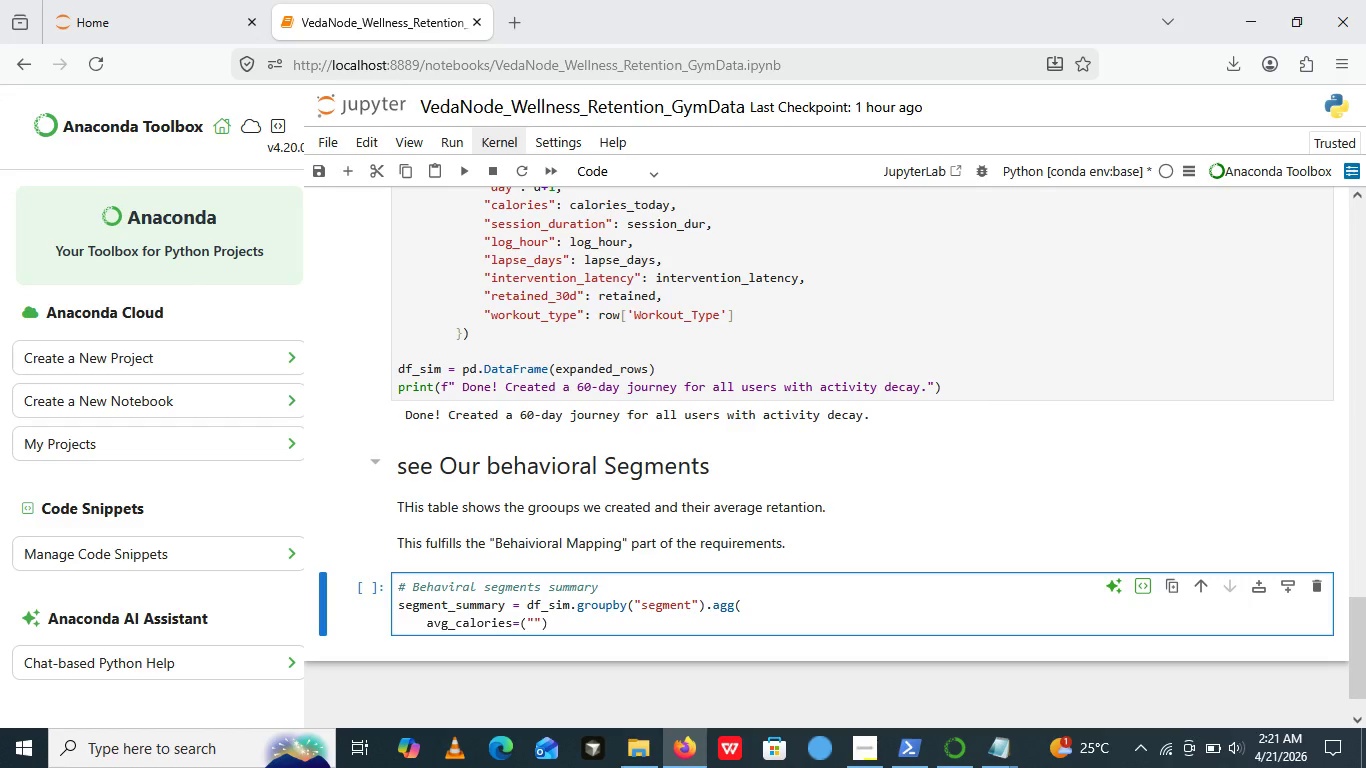 
type(calories)
 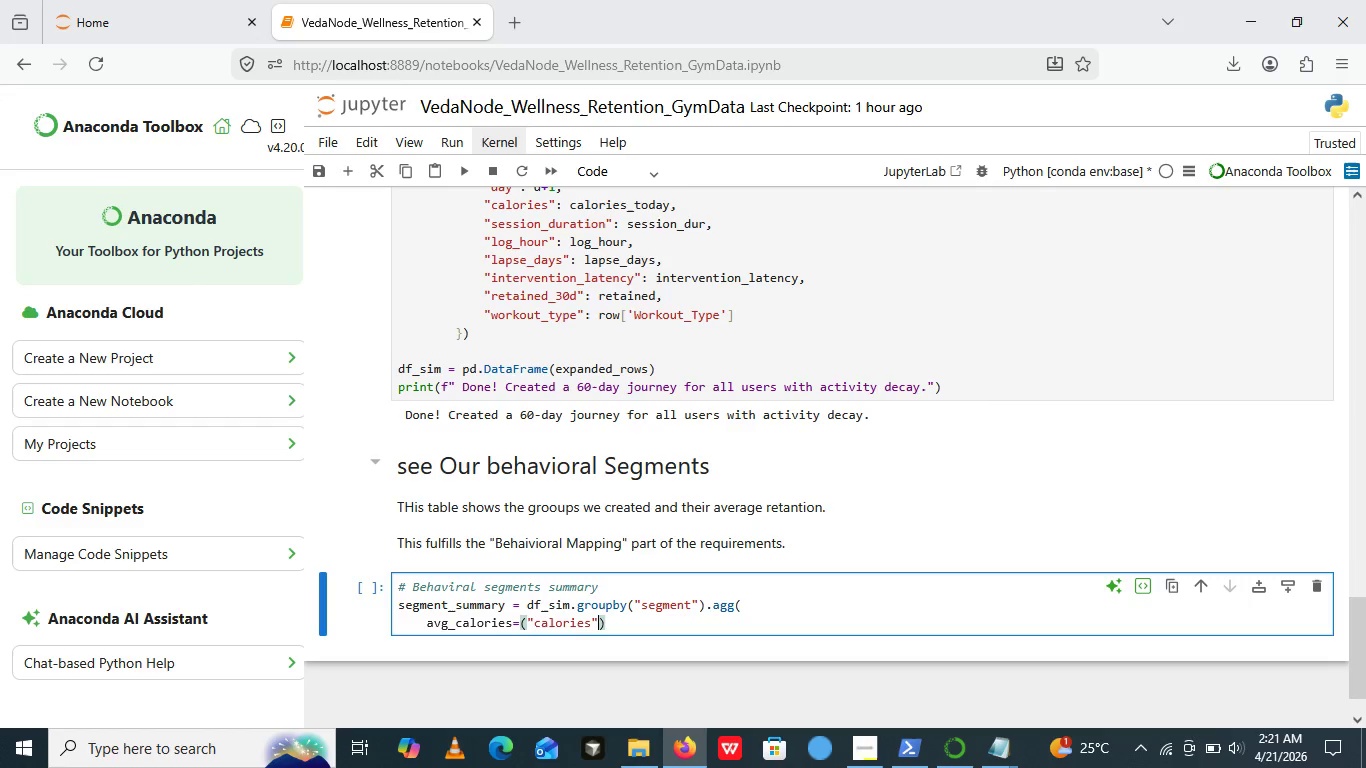 
key(ArrowRight)
 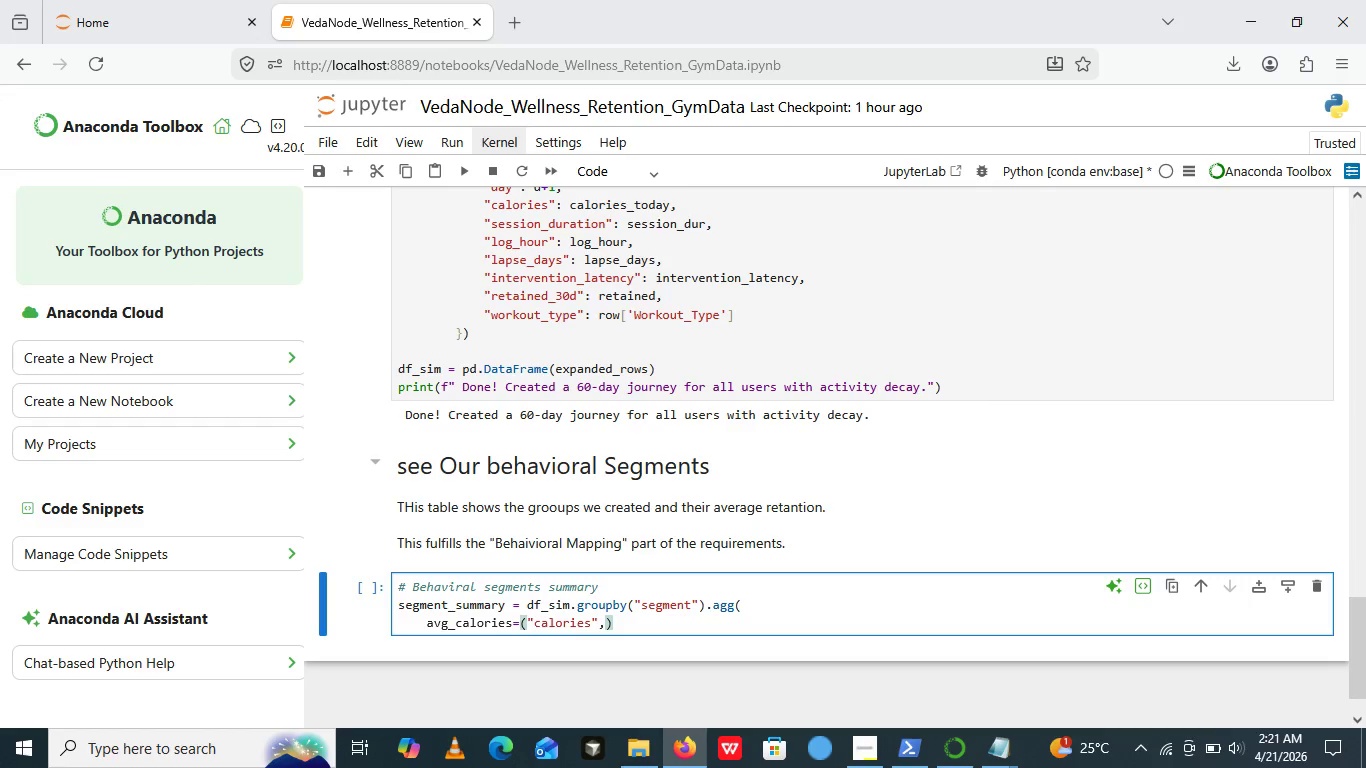 
key(Comma)
 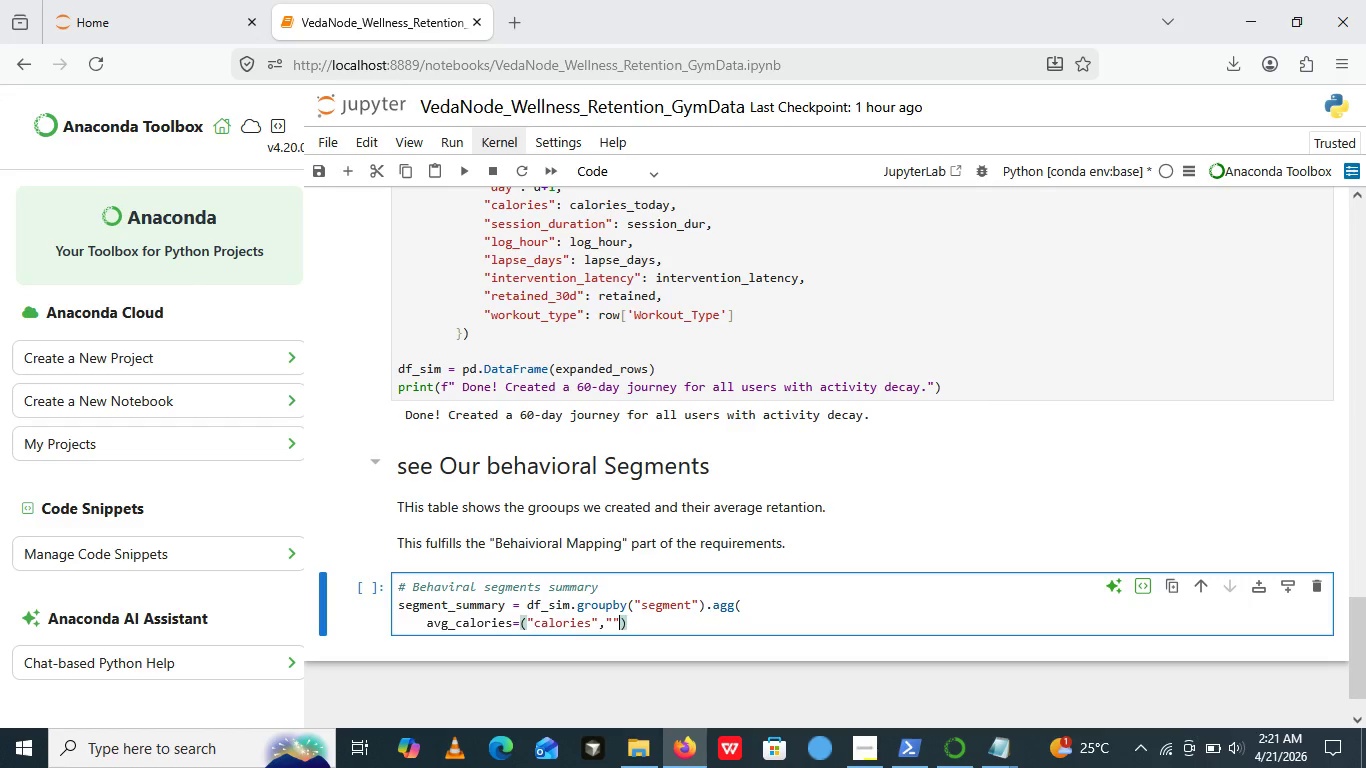 
key(Shift+Quote)
 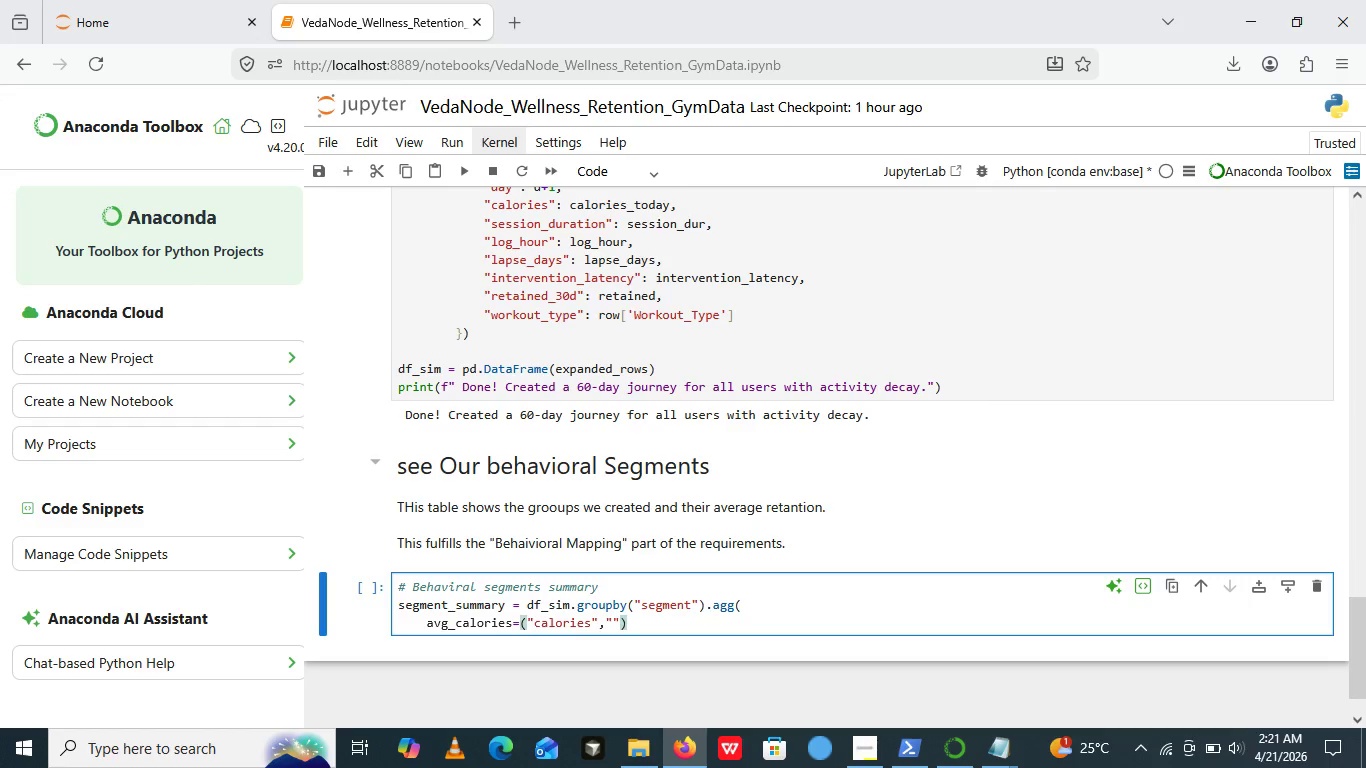 
key(Shift+Quote)
 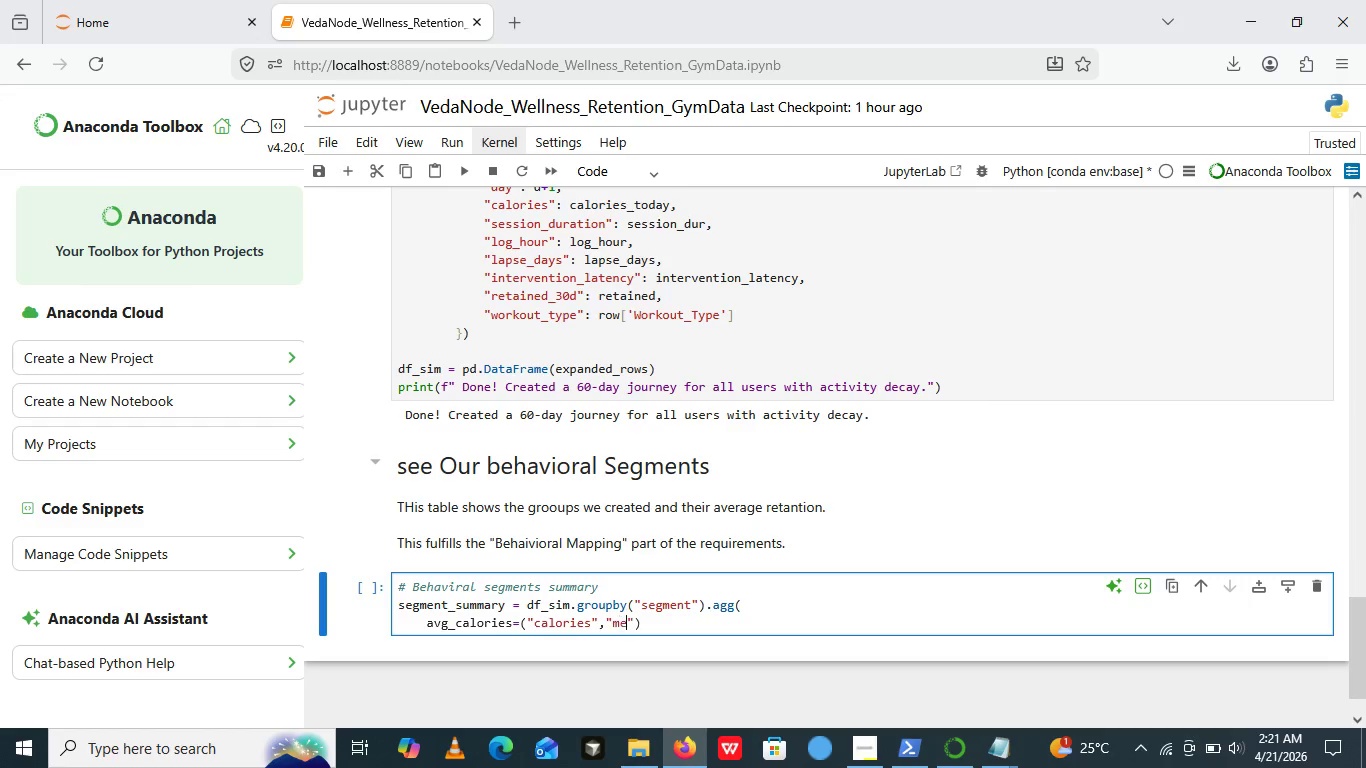 
key(ArrowLeft)
 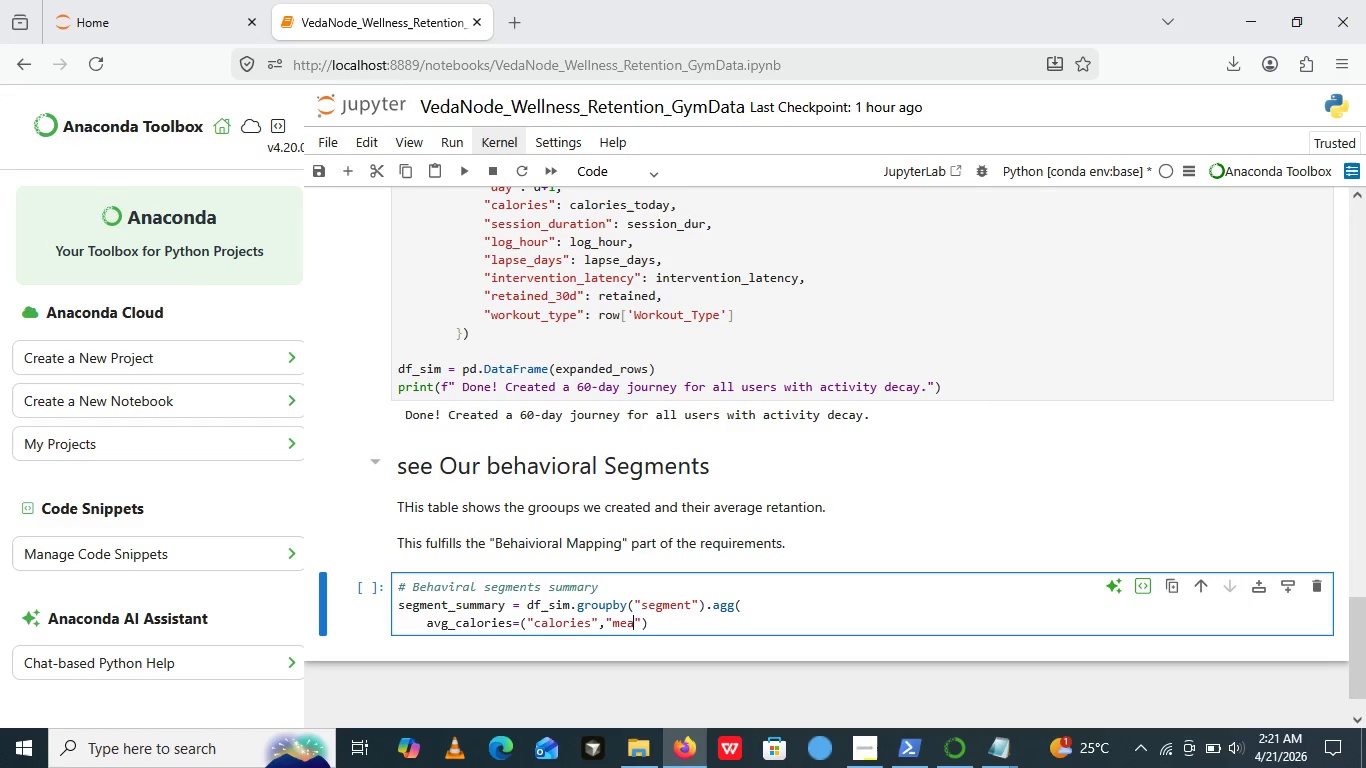 
type(mean)
 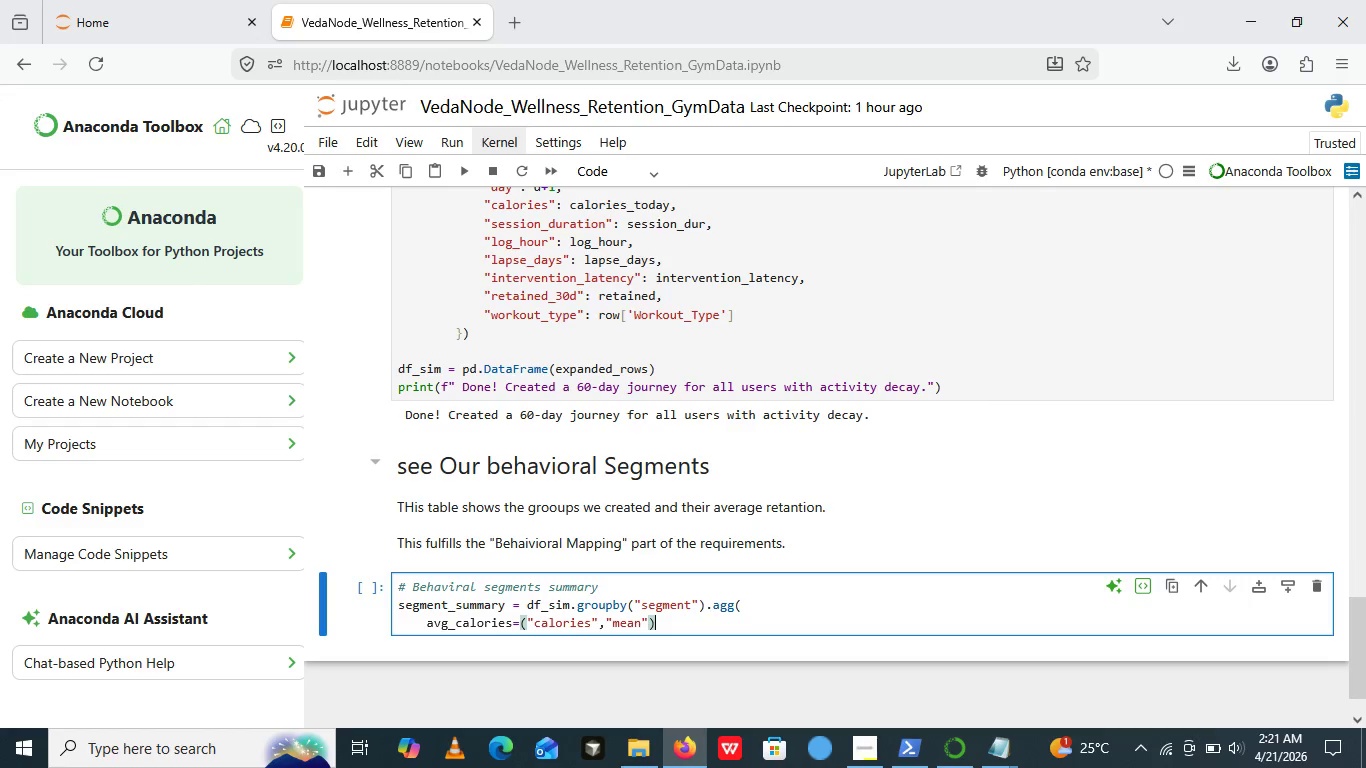 
key(ArrowRight)
 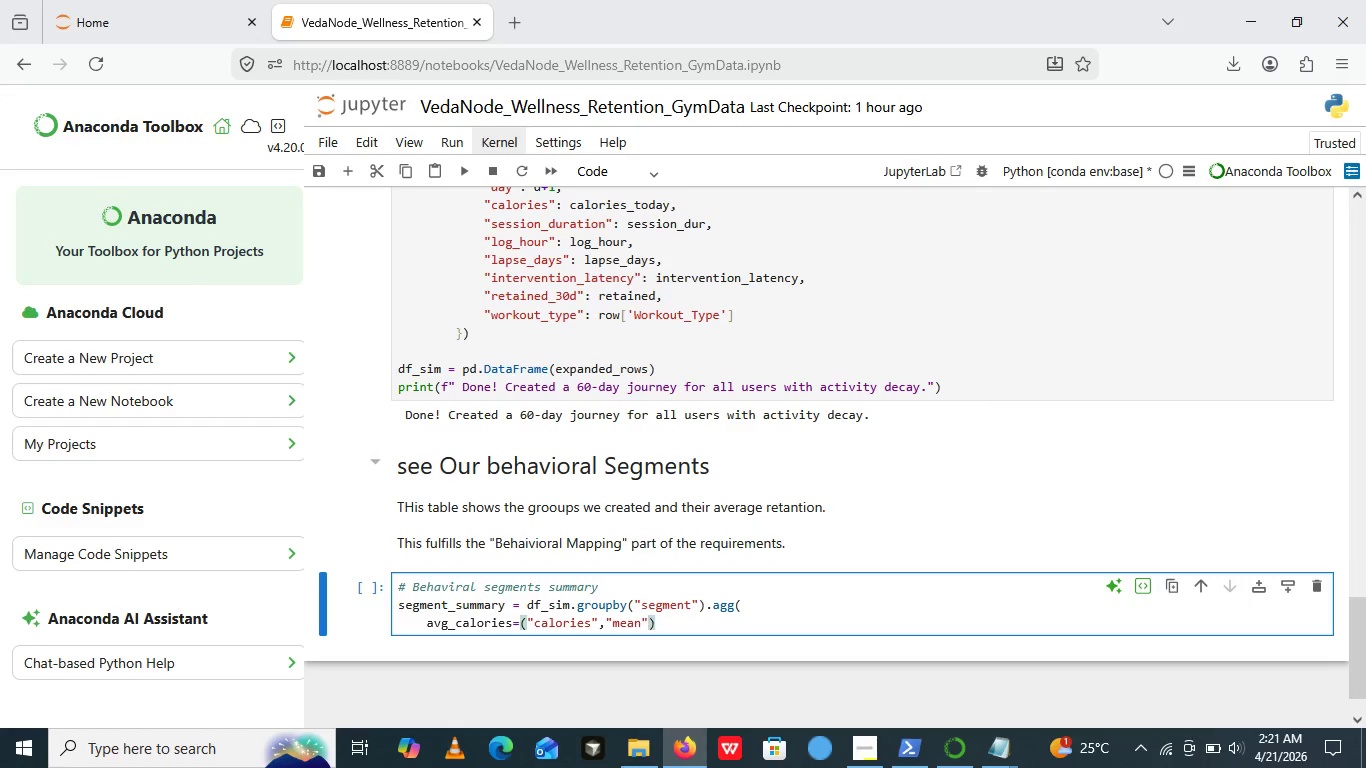 
key(ArrowRight)
 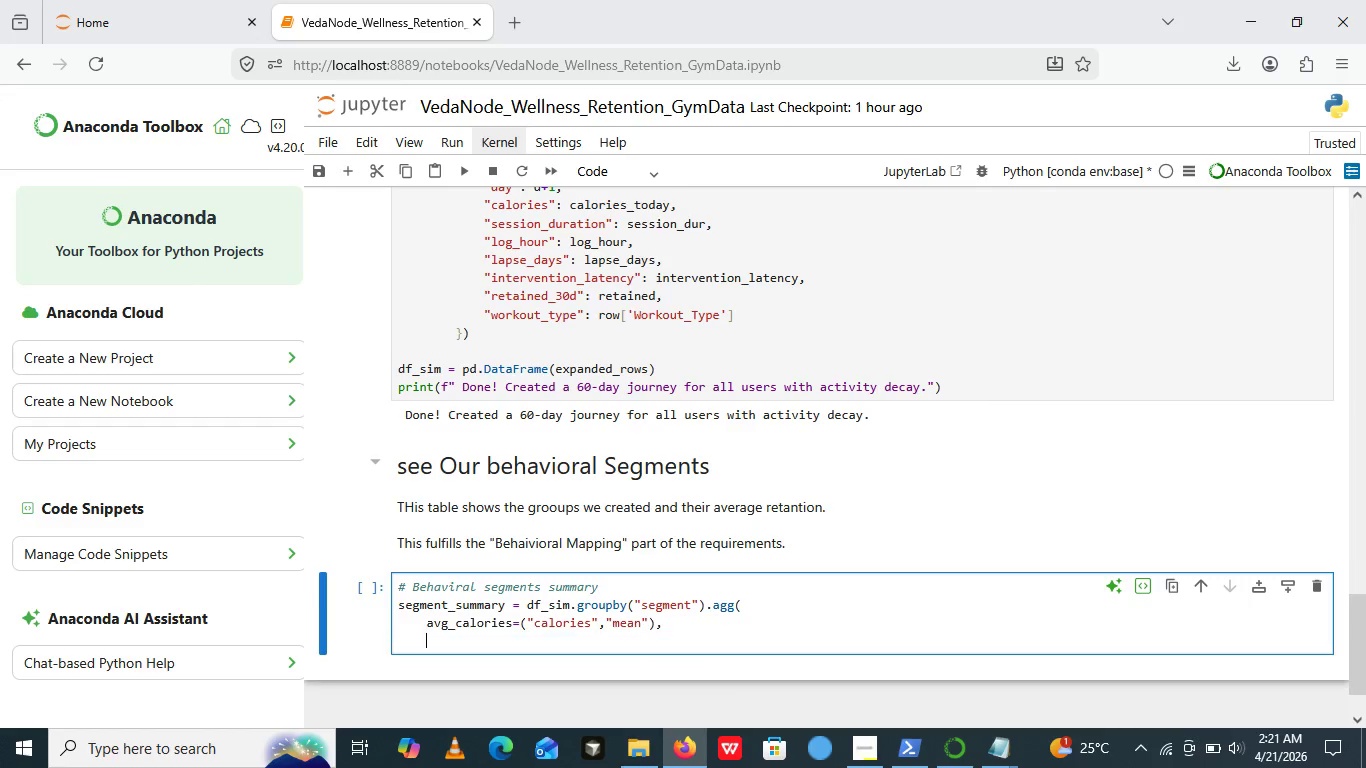 
key(Comma)
 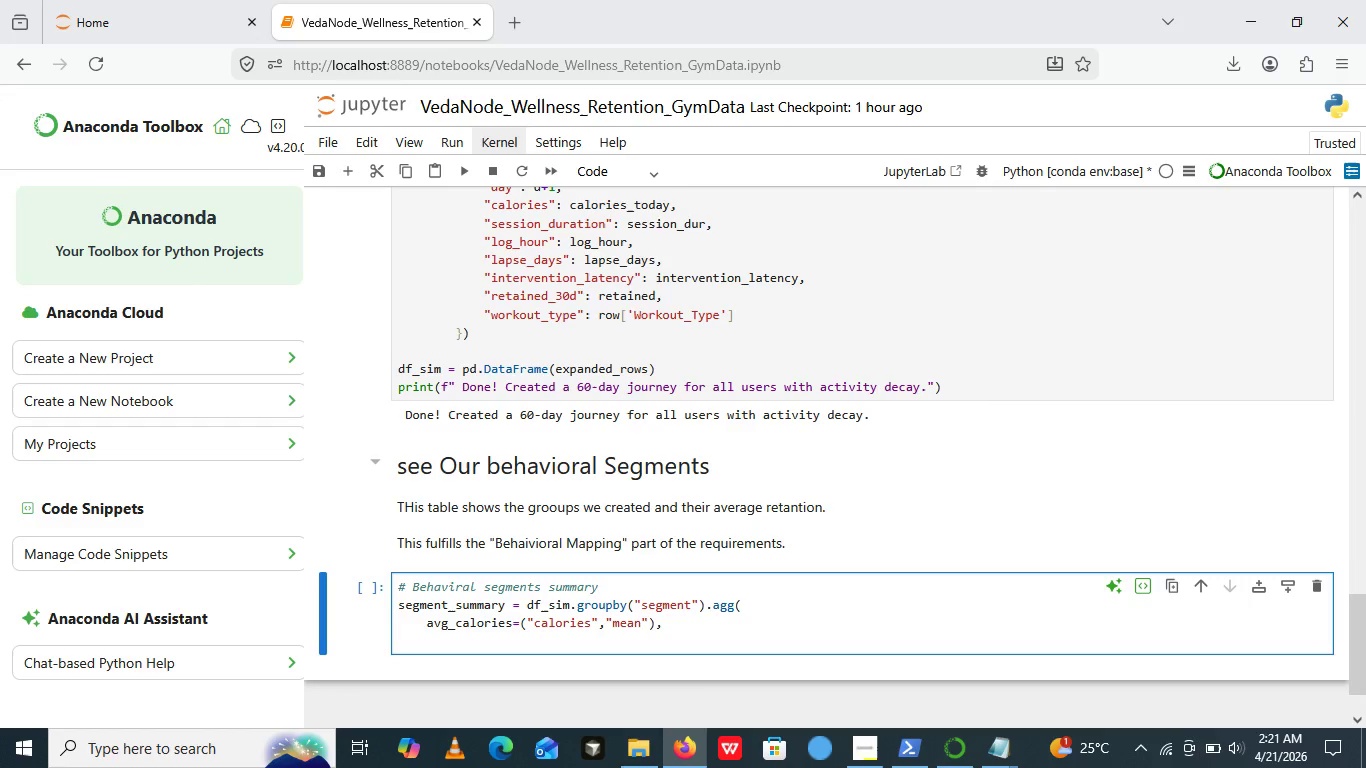 
key(Enter)
 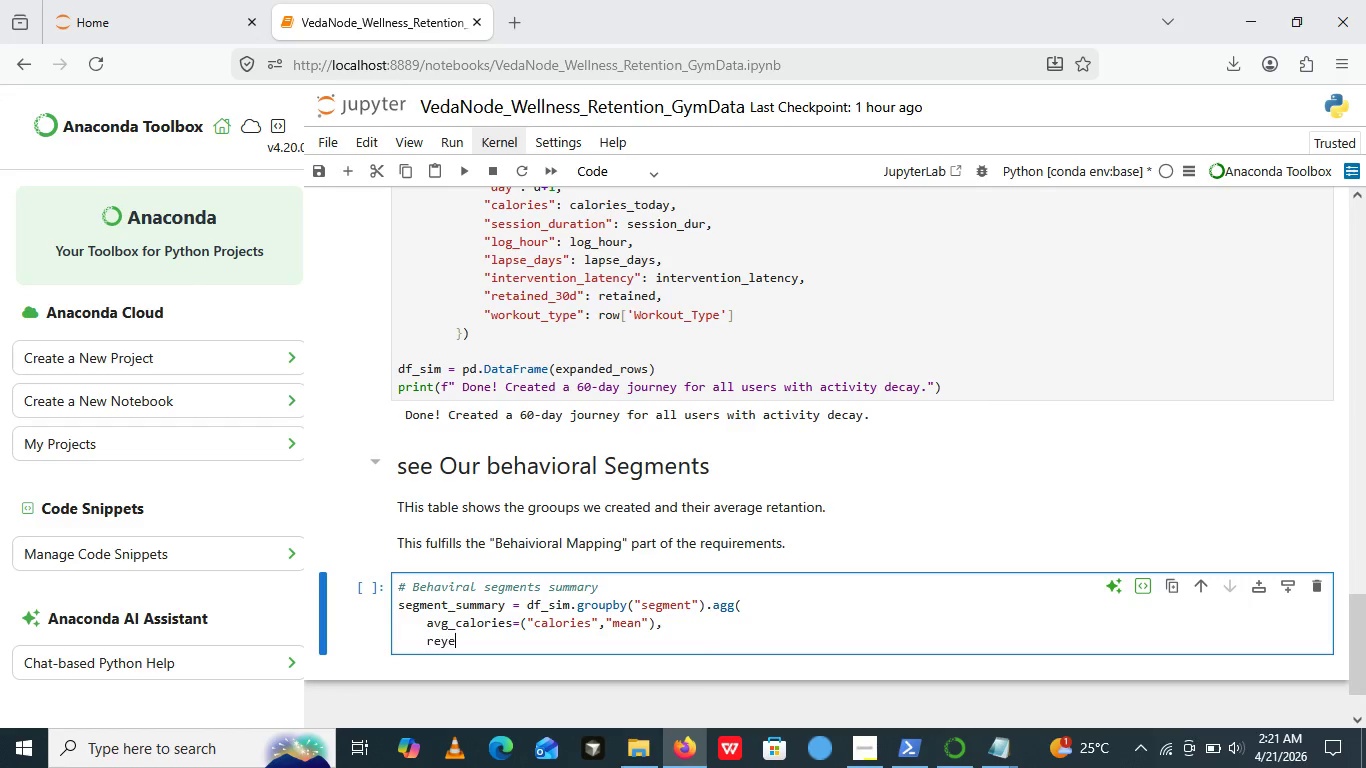 
type(reyention)
 